 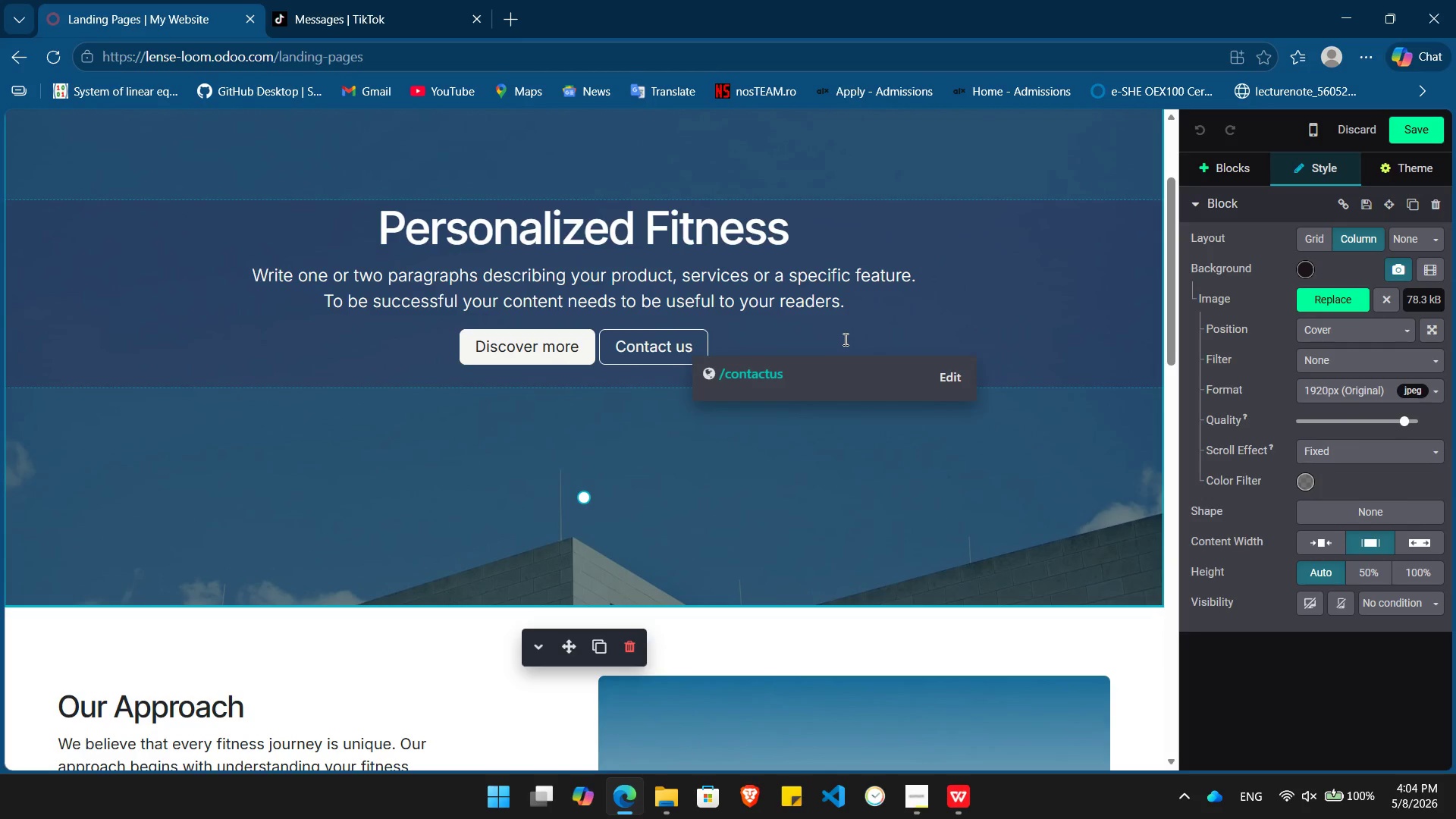 
left_click([1312, 303])
 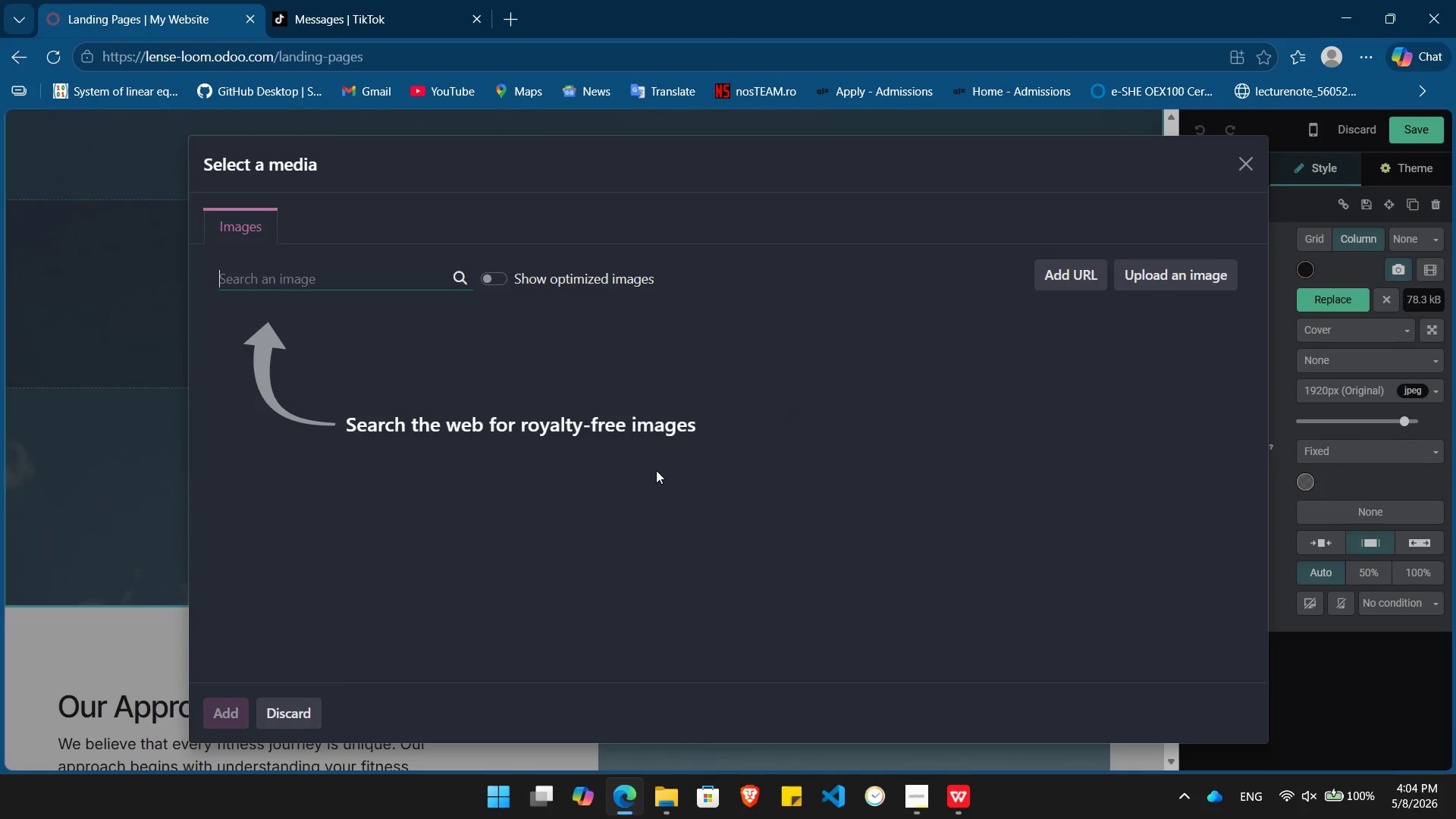 
type(TRavel)
 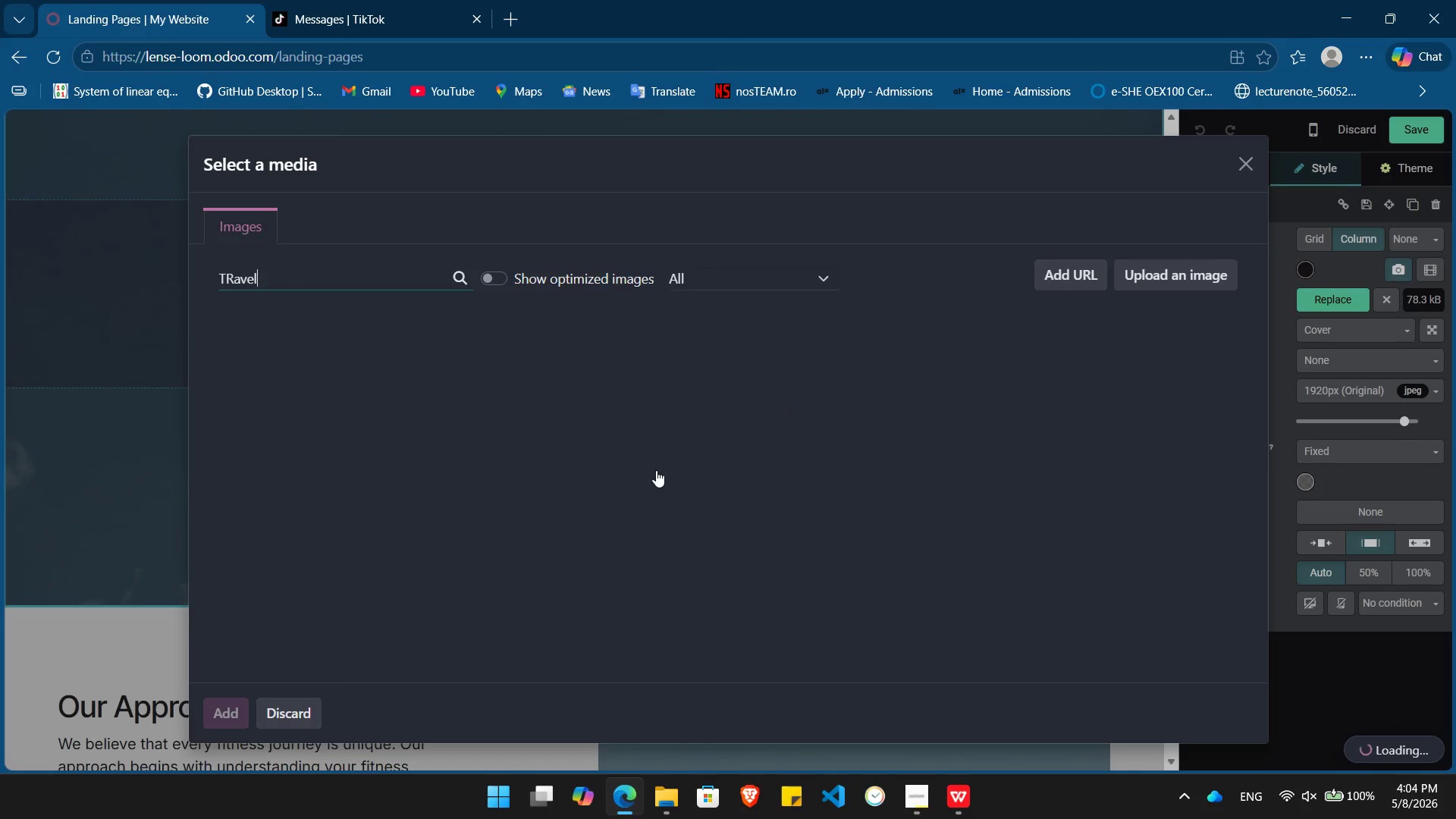 
type( luxury)
 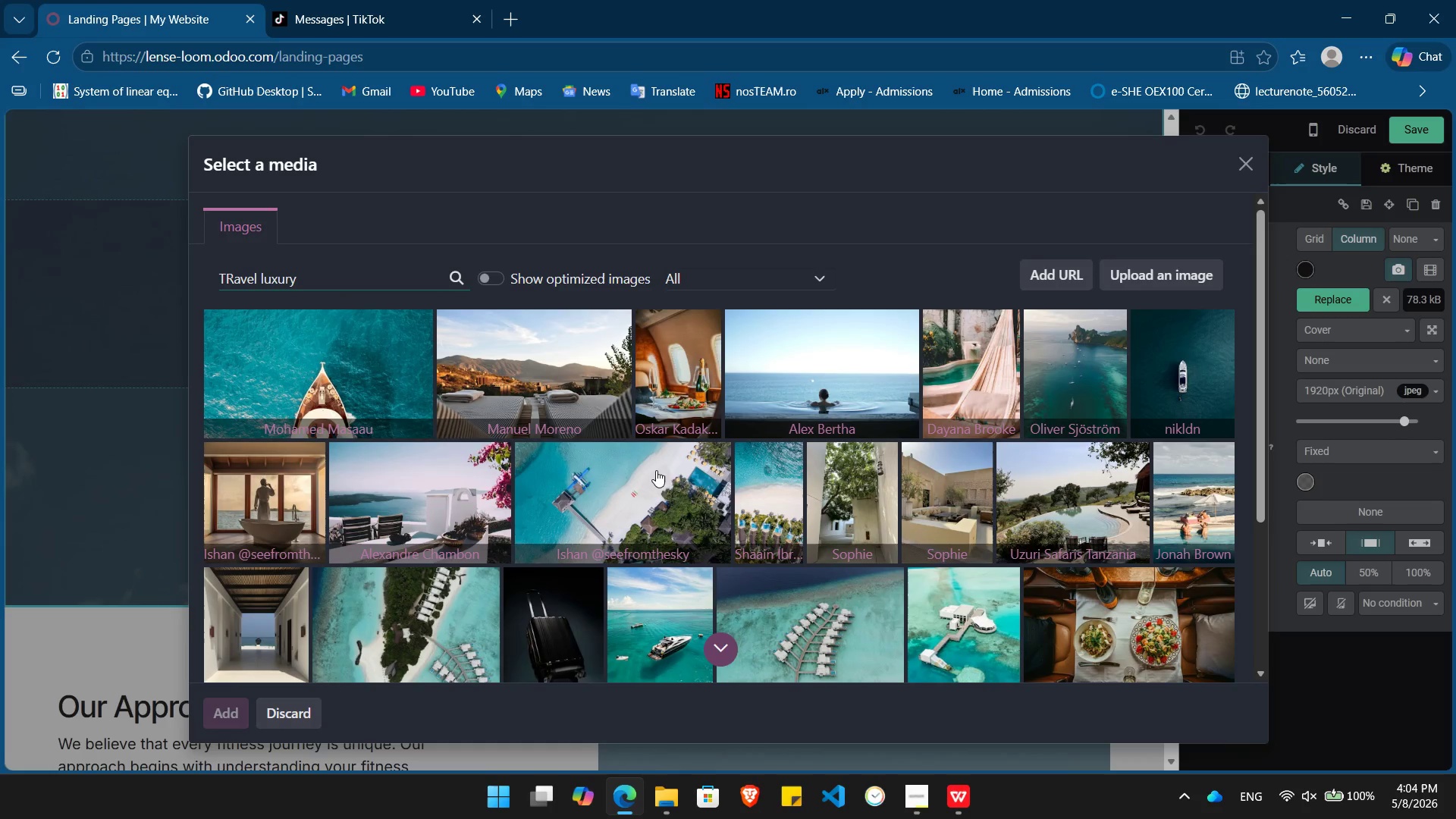 
wait(10.81)
 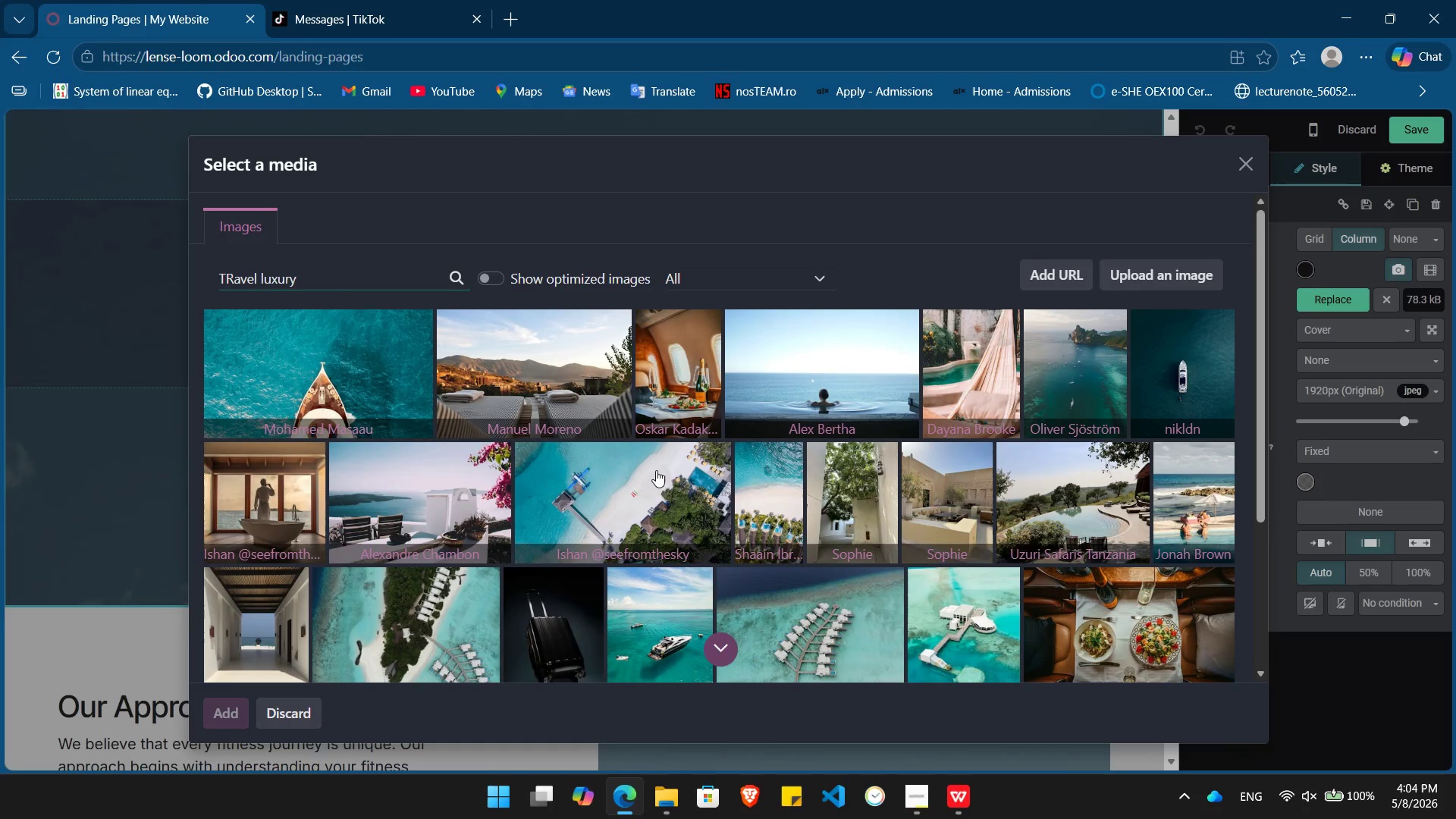 
left_click([579, 354])
 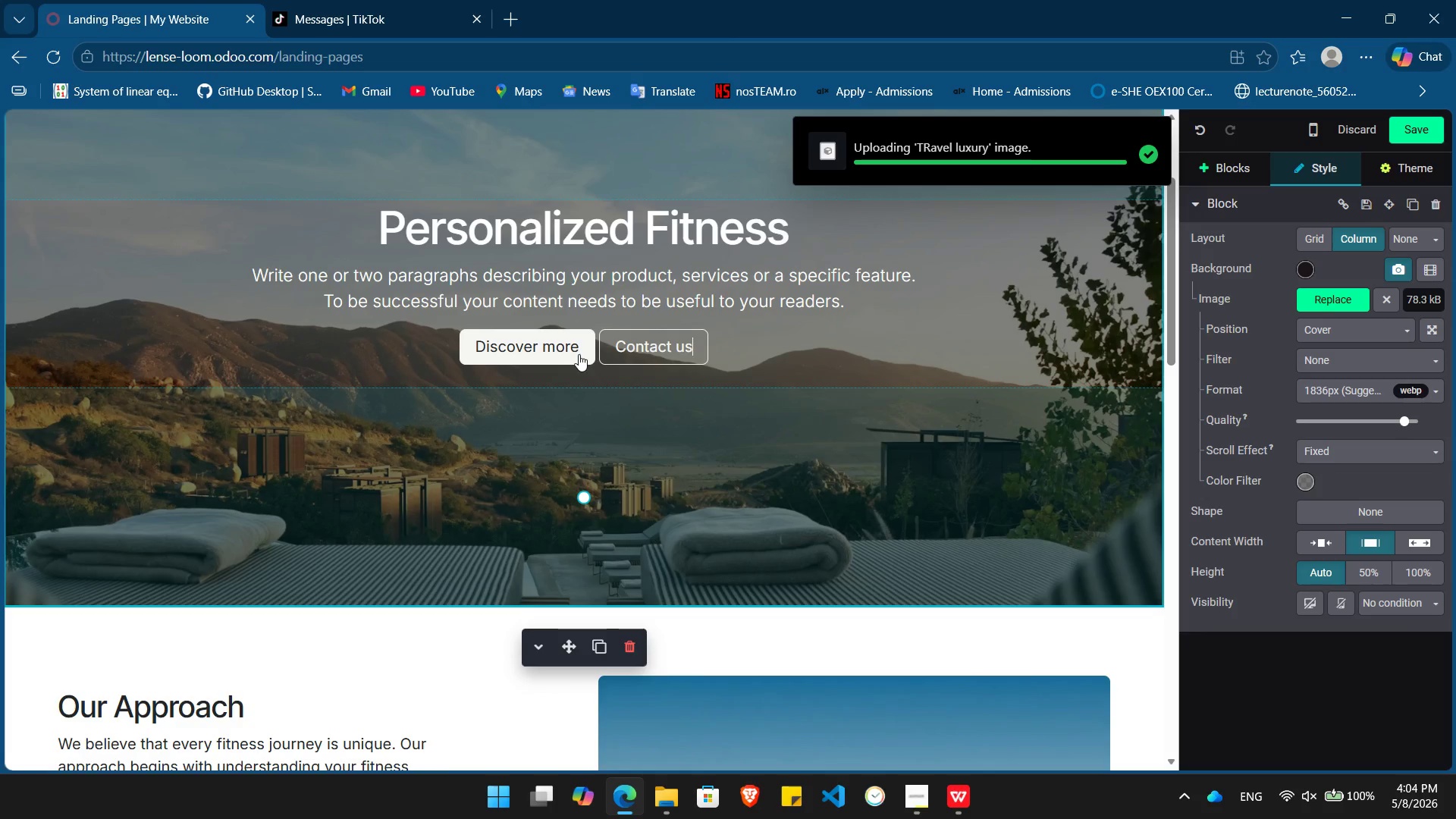 
wait(8.64)
 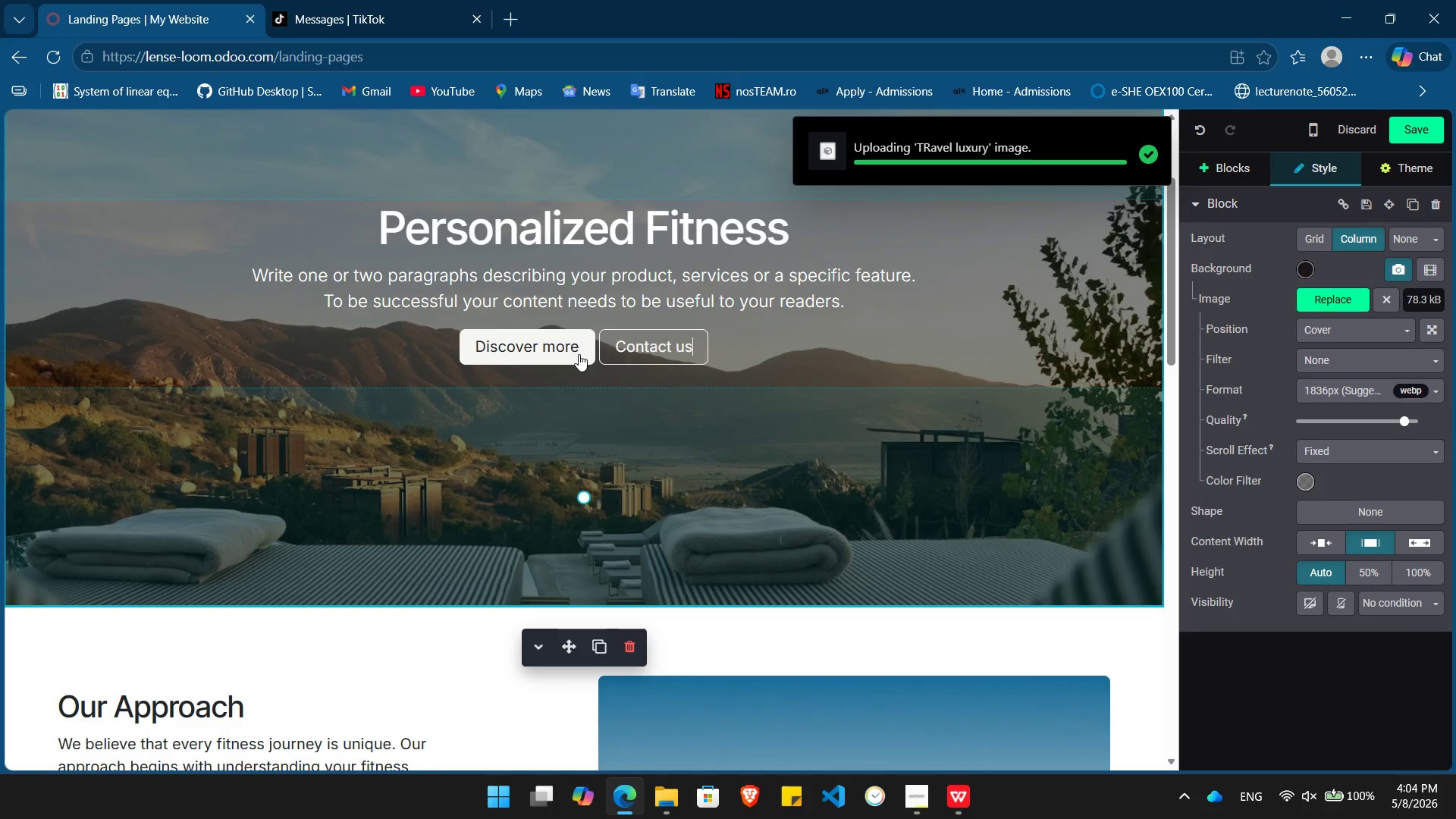 
left_click_drag(start_coordinate=[791, 234], to_coordinate=[420, 243])
 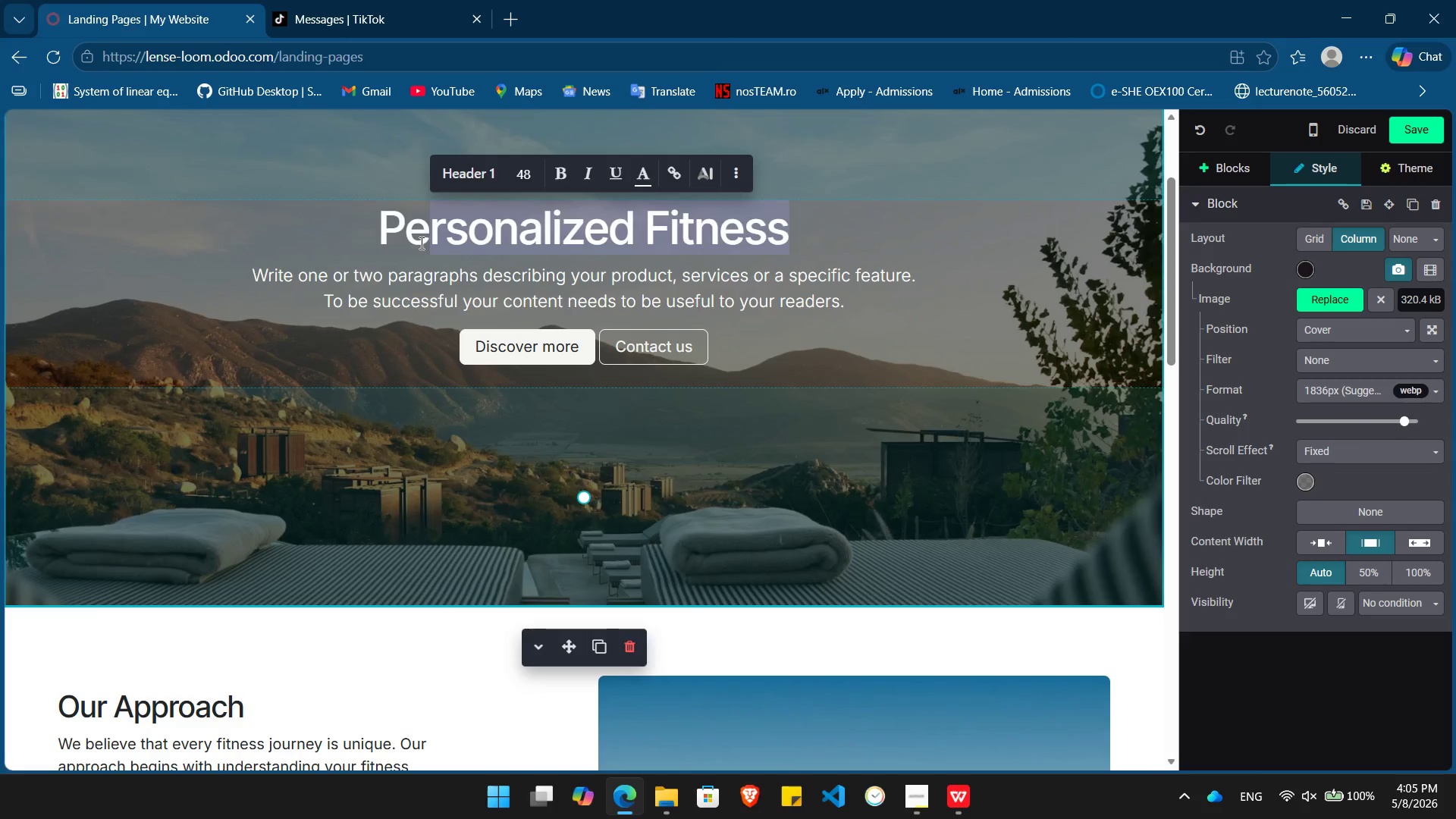 
key(Backspace)
key(Backspace)
key(Backspace)
type(Tread Lightly. Dream Deeply)
 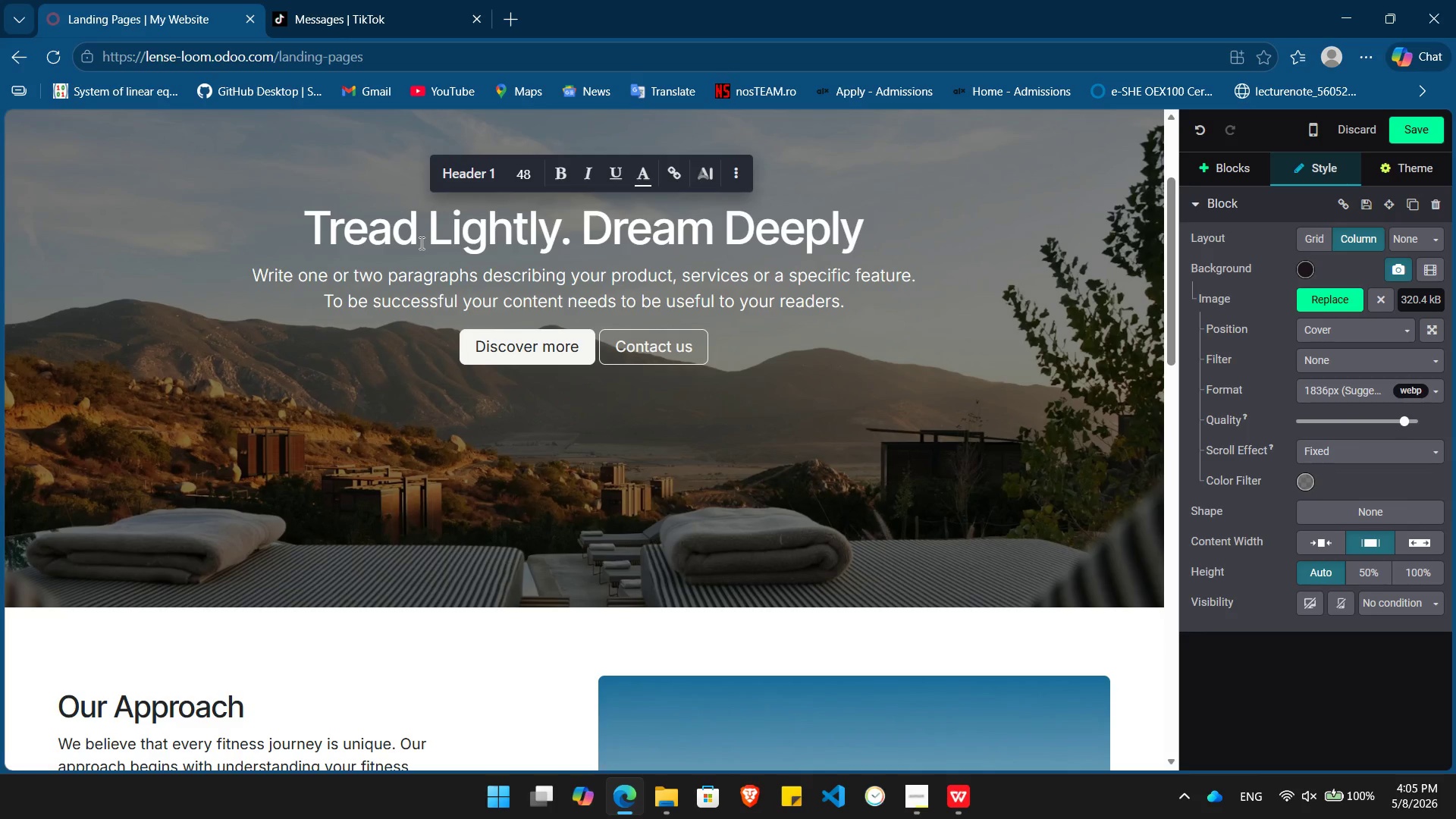 
left_click([839, 280])
 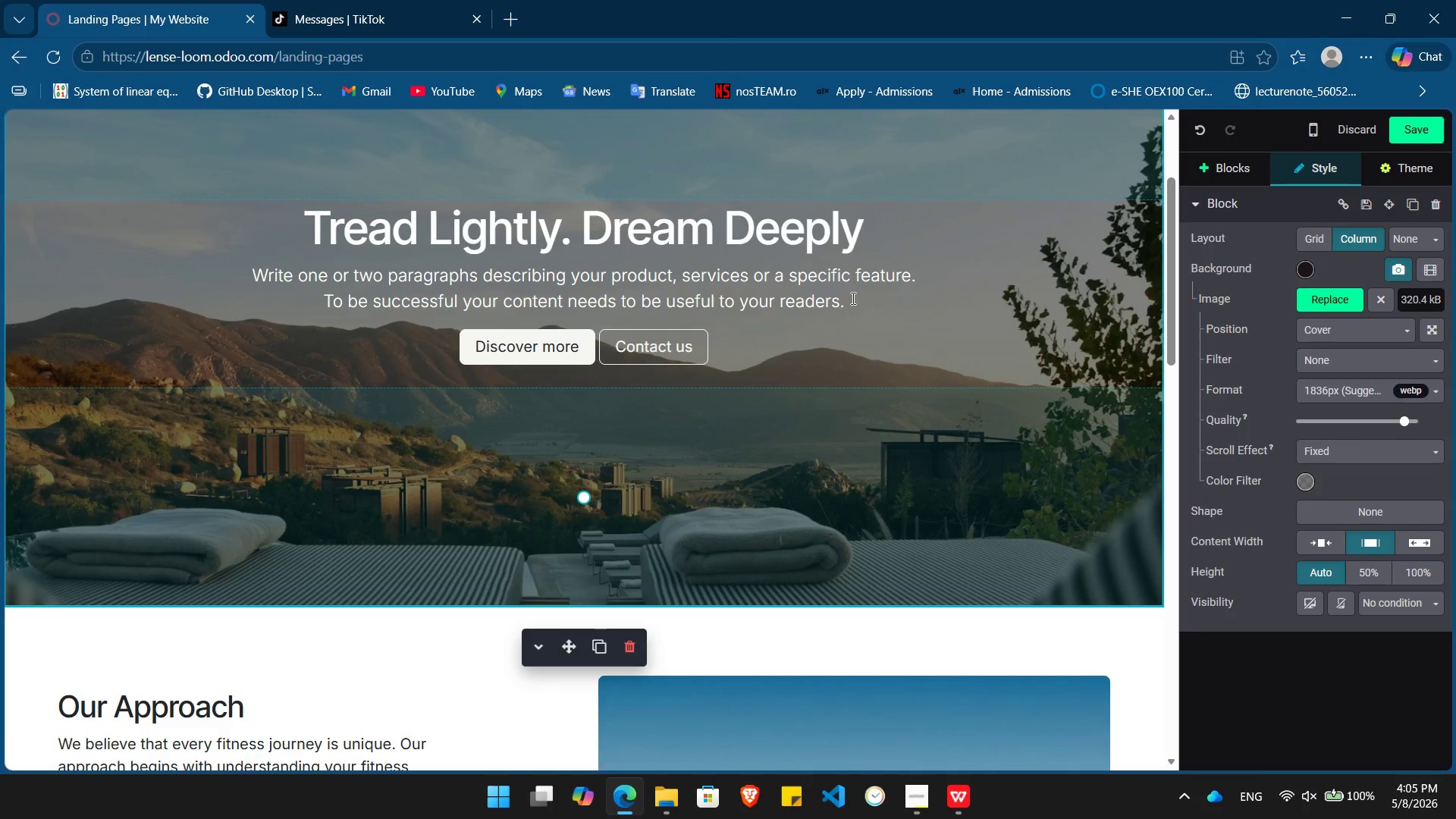 
left_click([852, 299])
 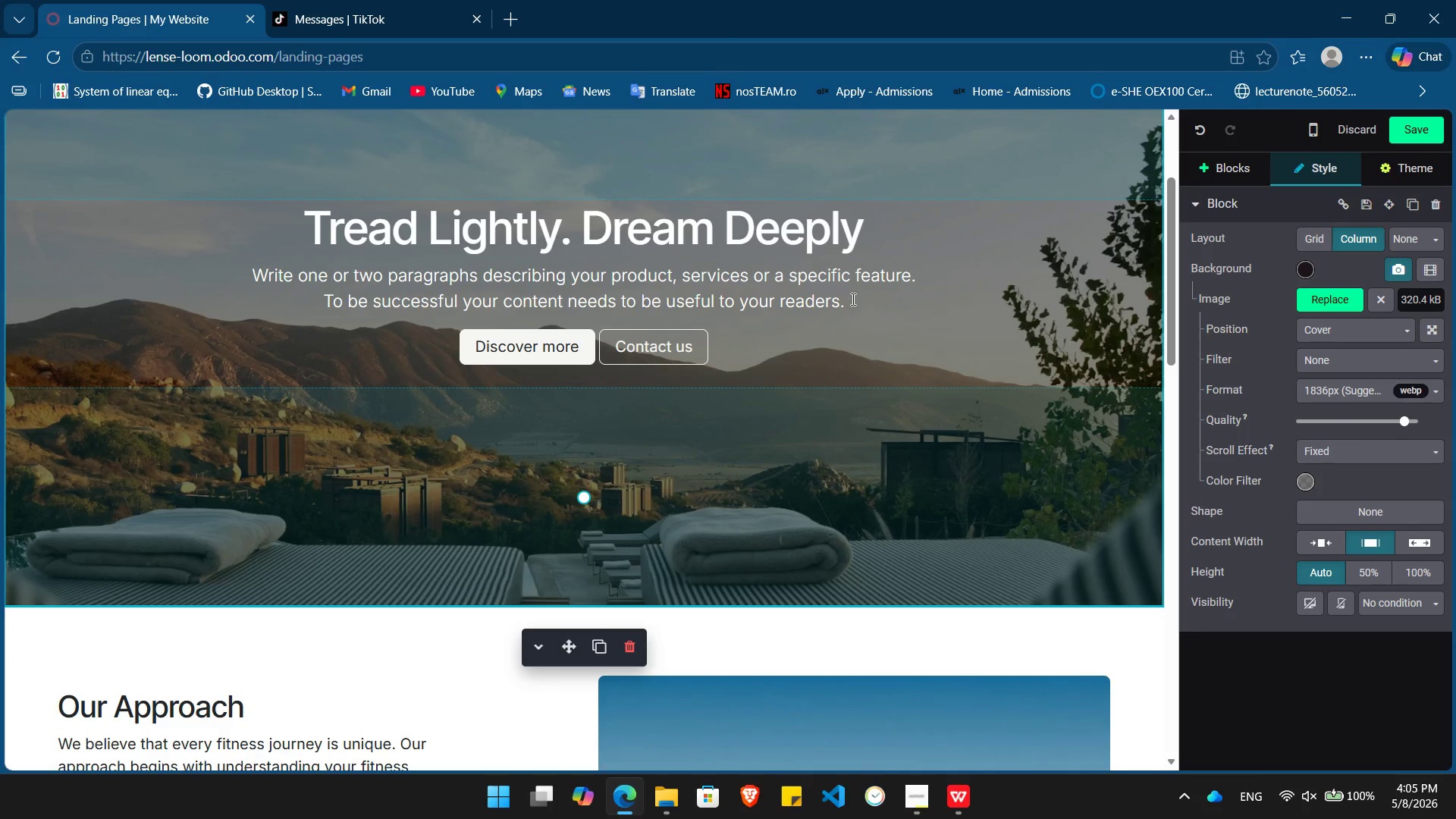 
left_click_drag(start_coordinate=[852, 299], to_coordinate=[249, 271])
 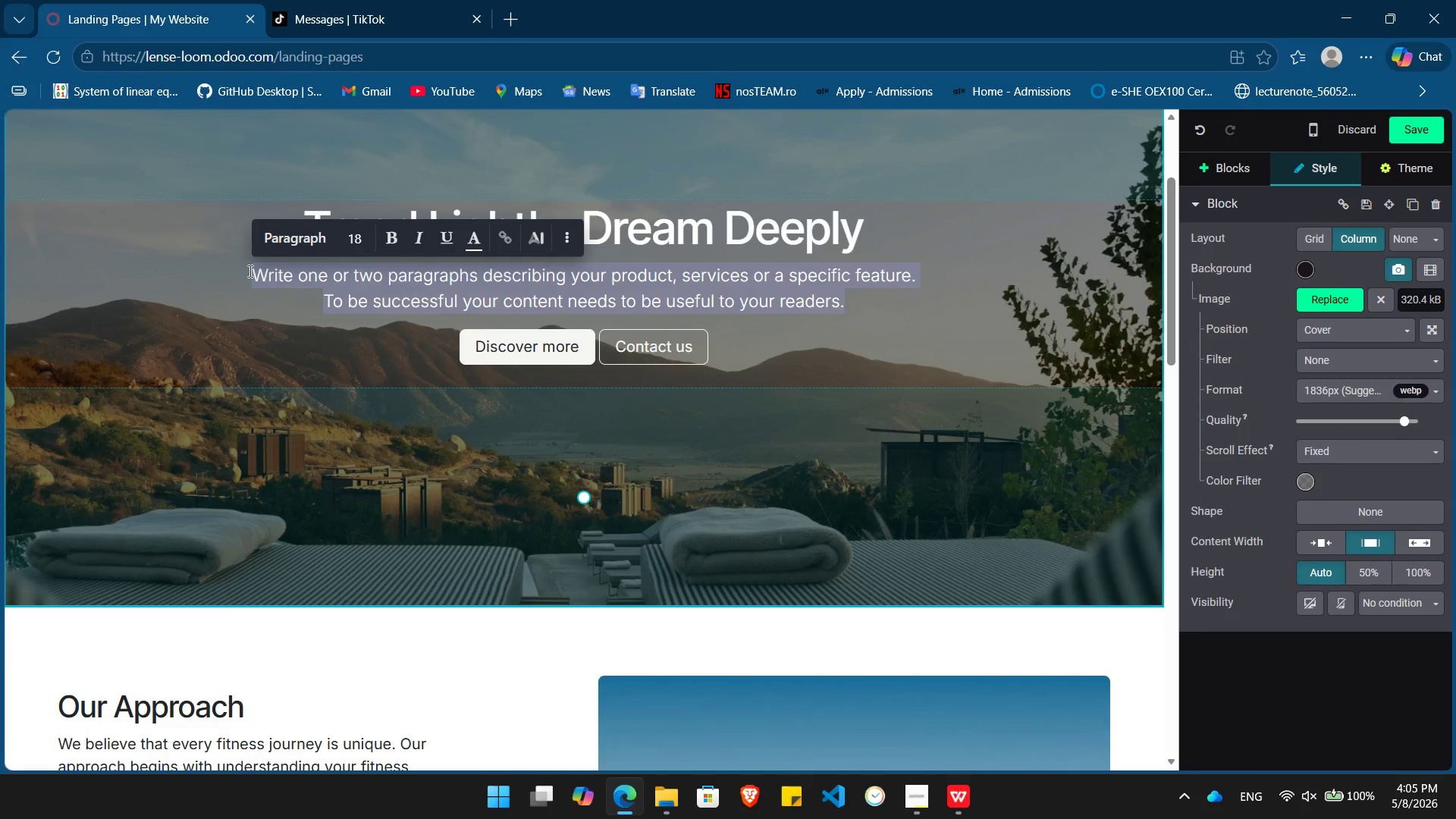 
key(Backspace)
type(An)
 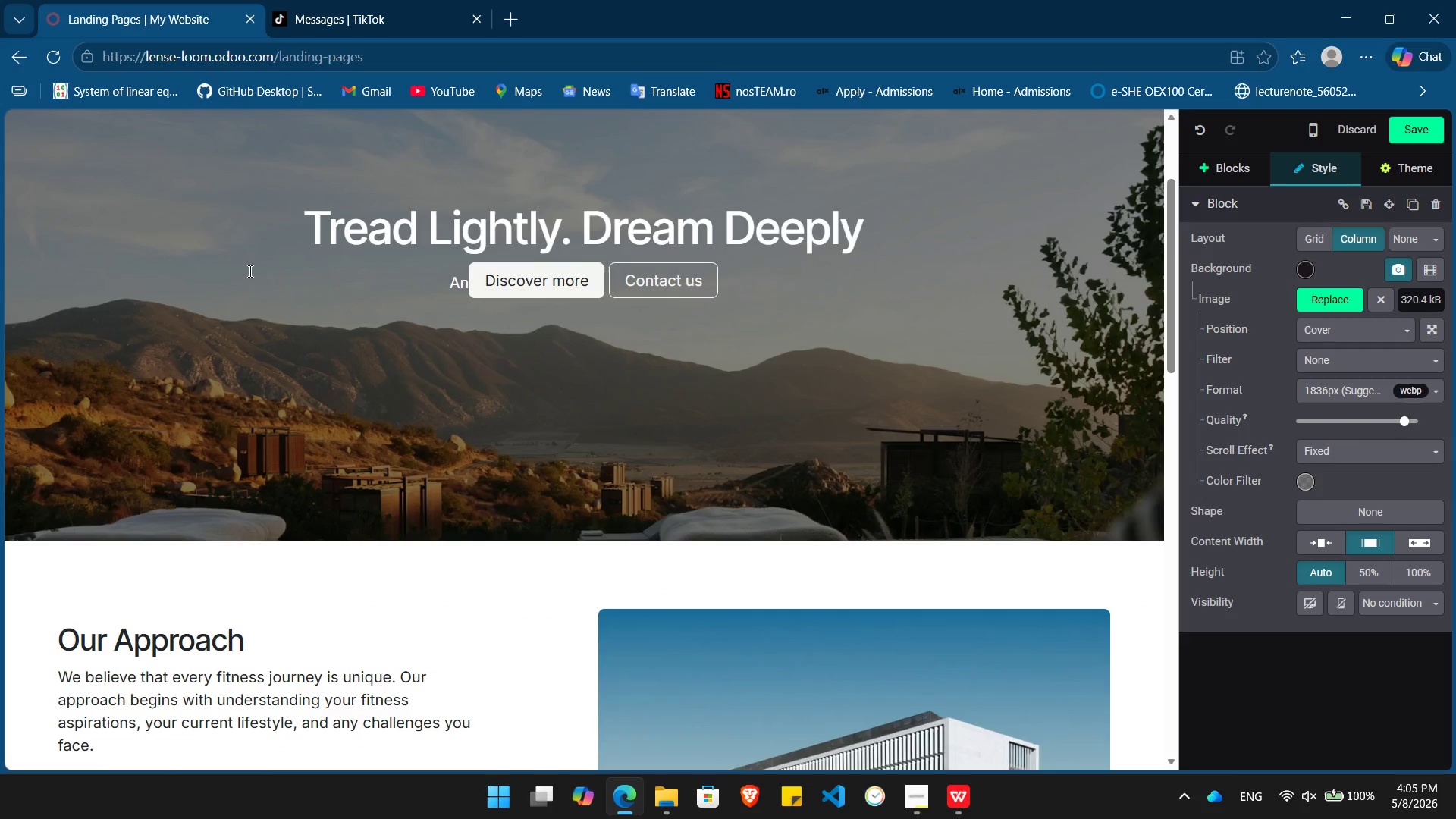 
key(Control+Z)
 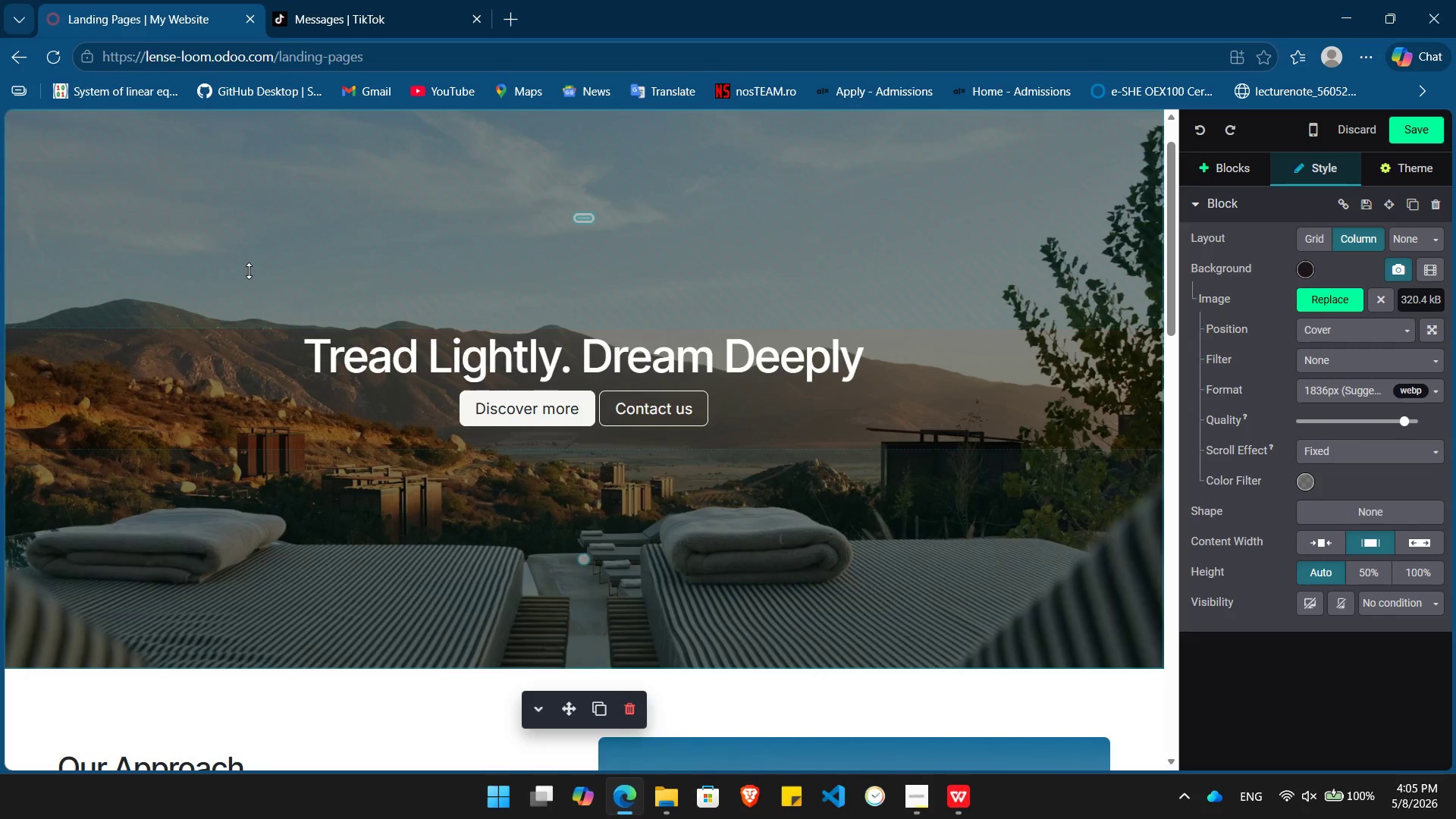 
key(Control+Z)
 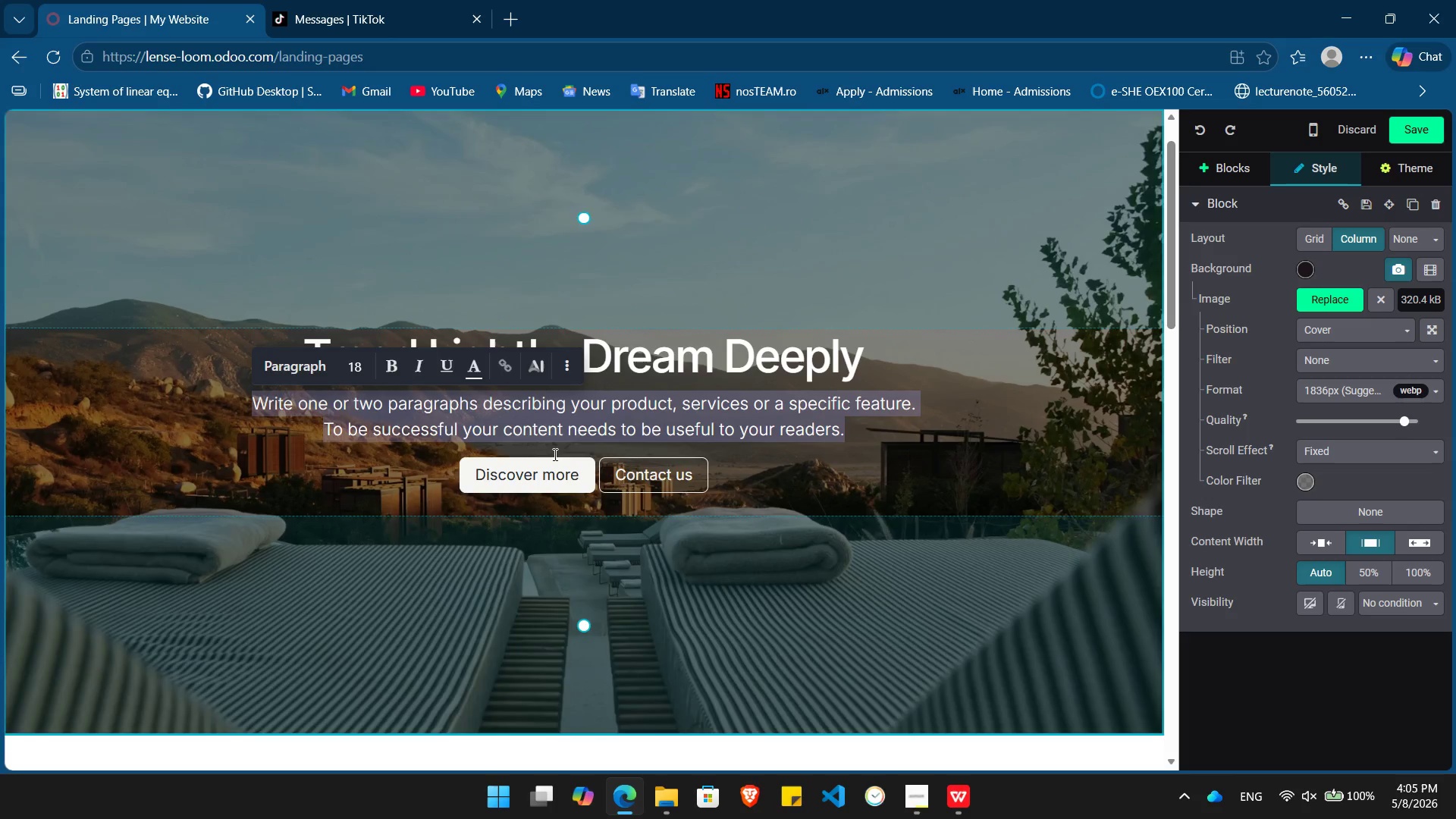 
key(Shift+ArrowRight)
 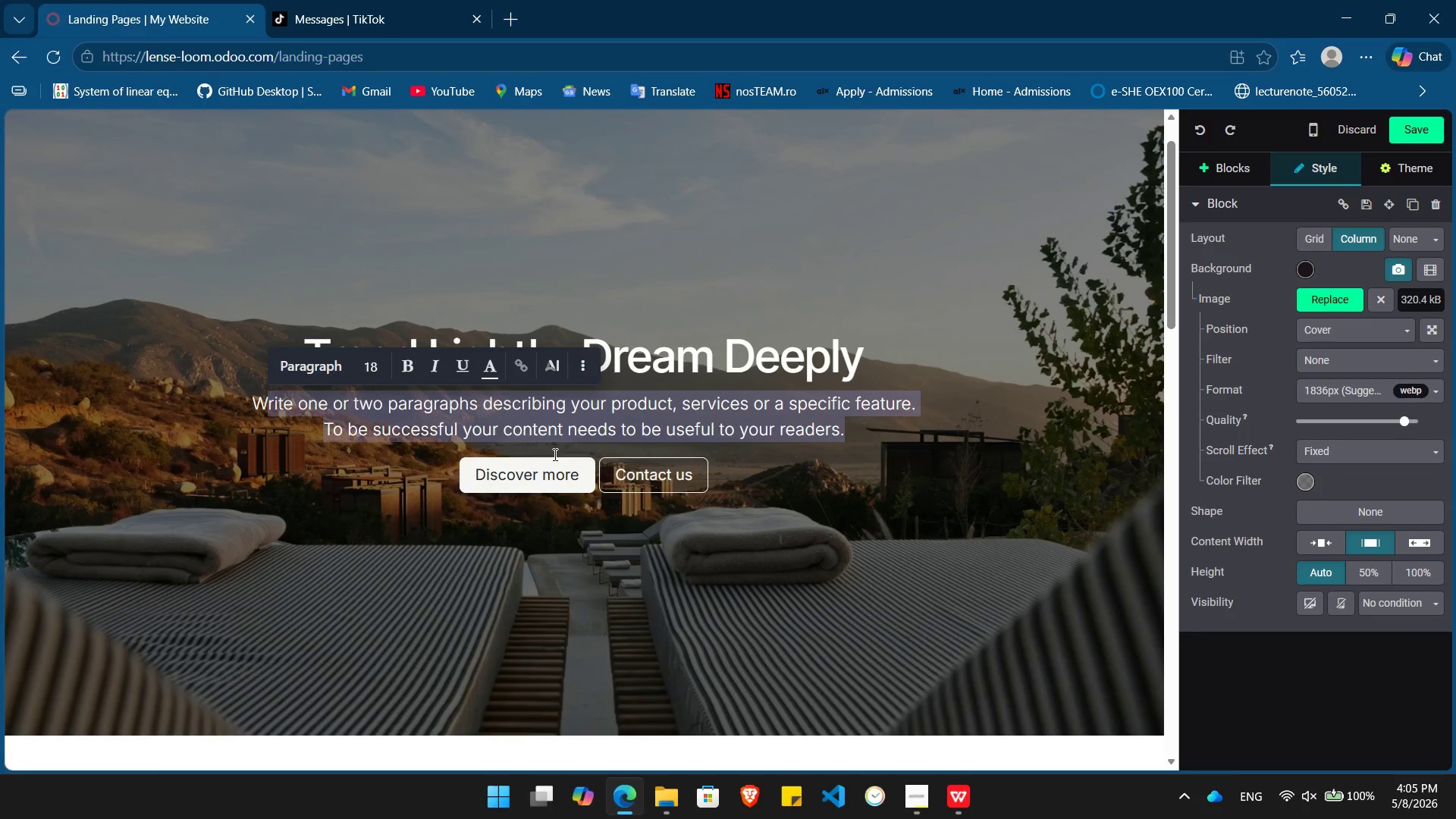 
key(Backspace)
 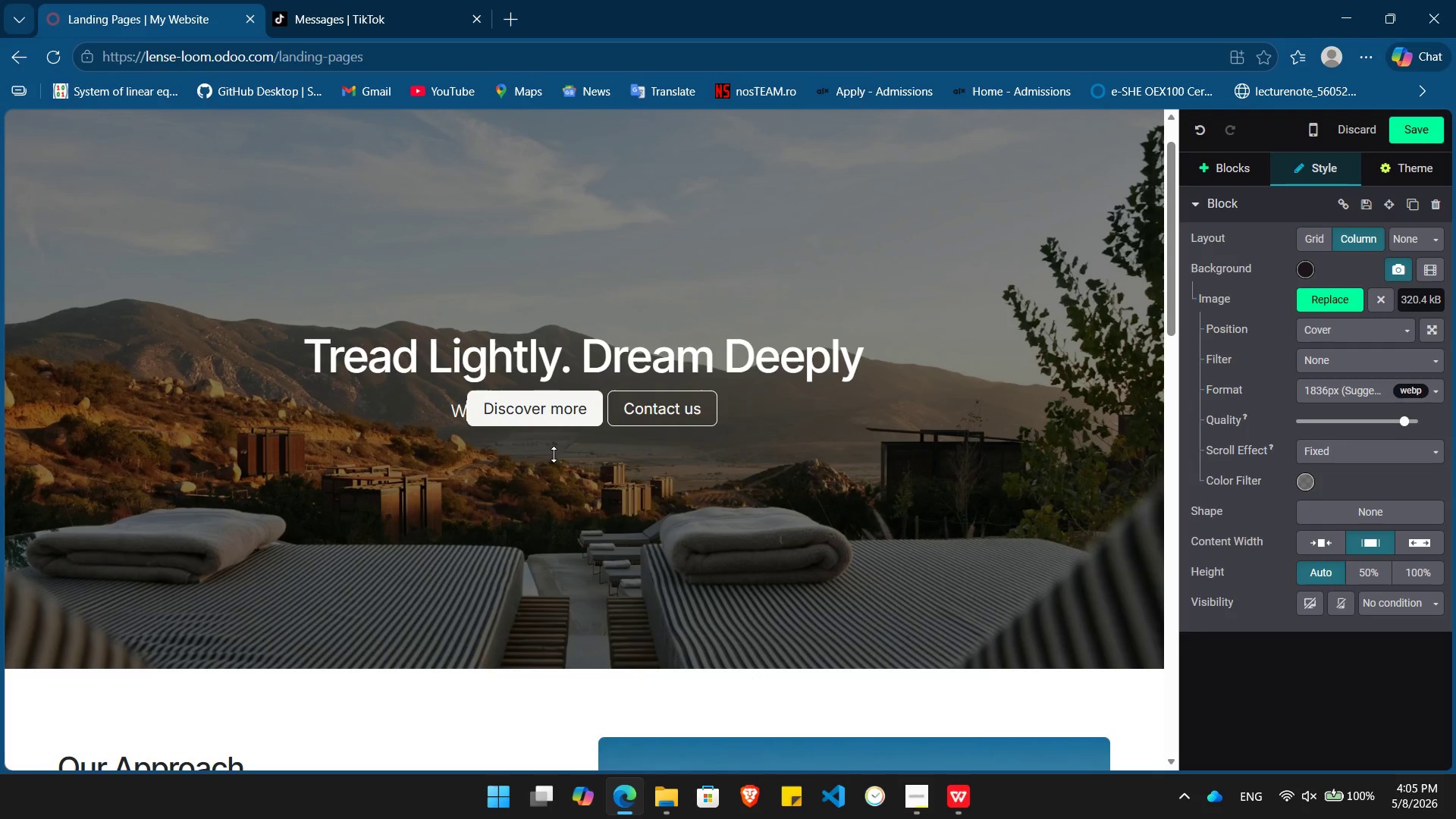 
key(Enter)
 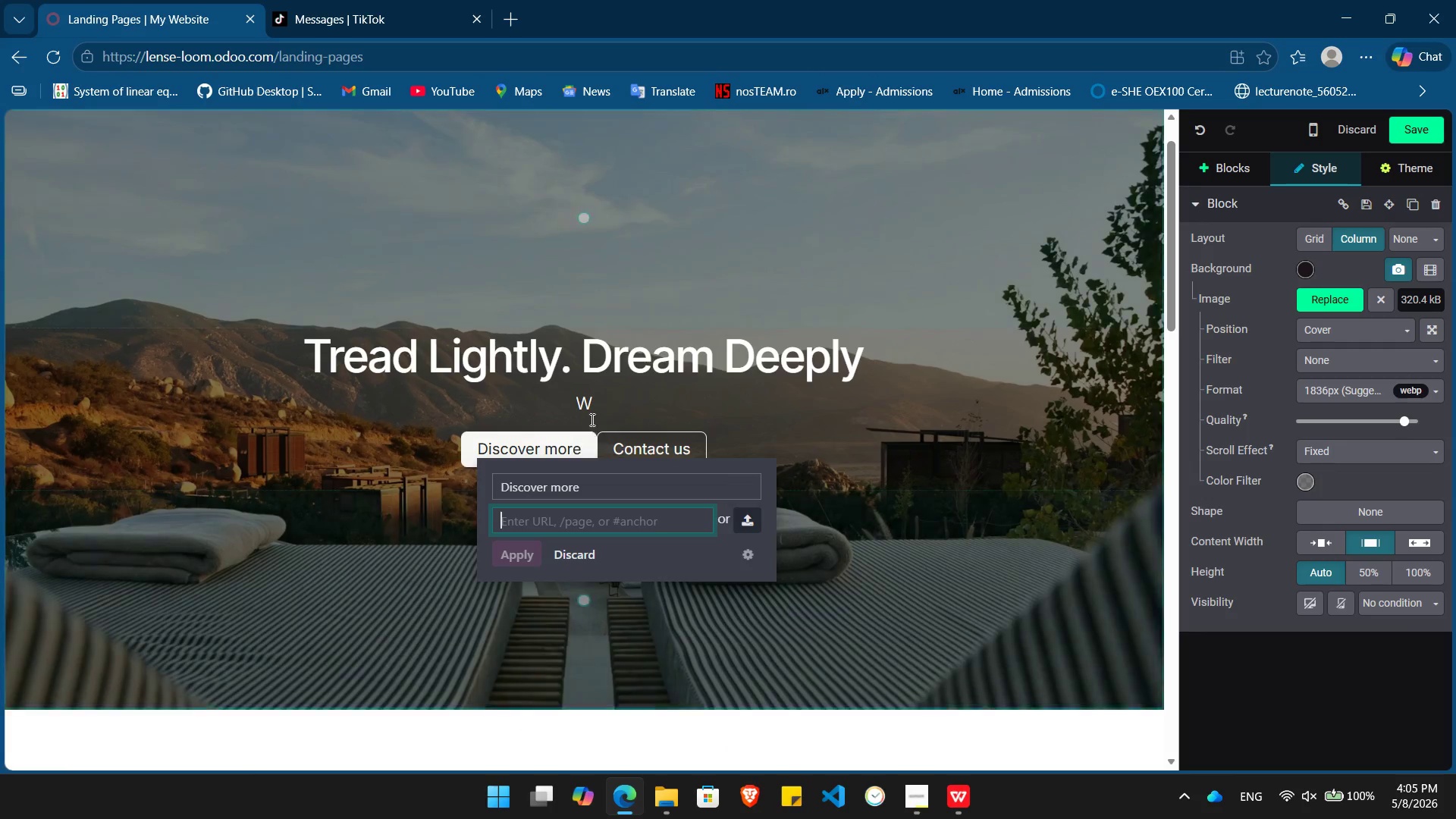 
left_click([598, 404])
 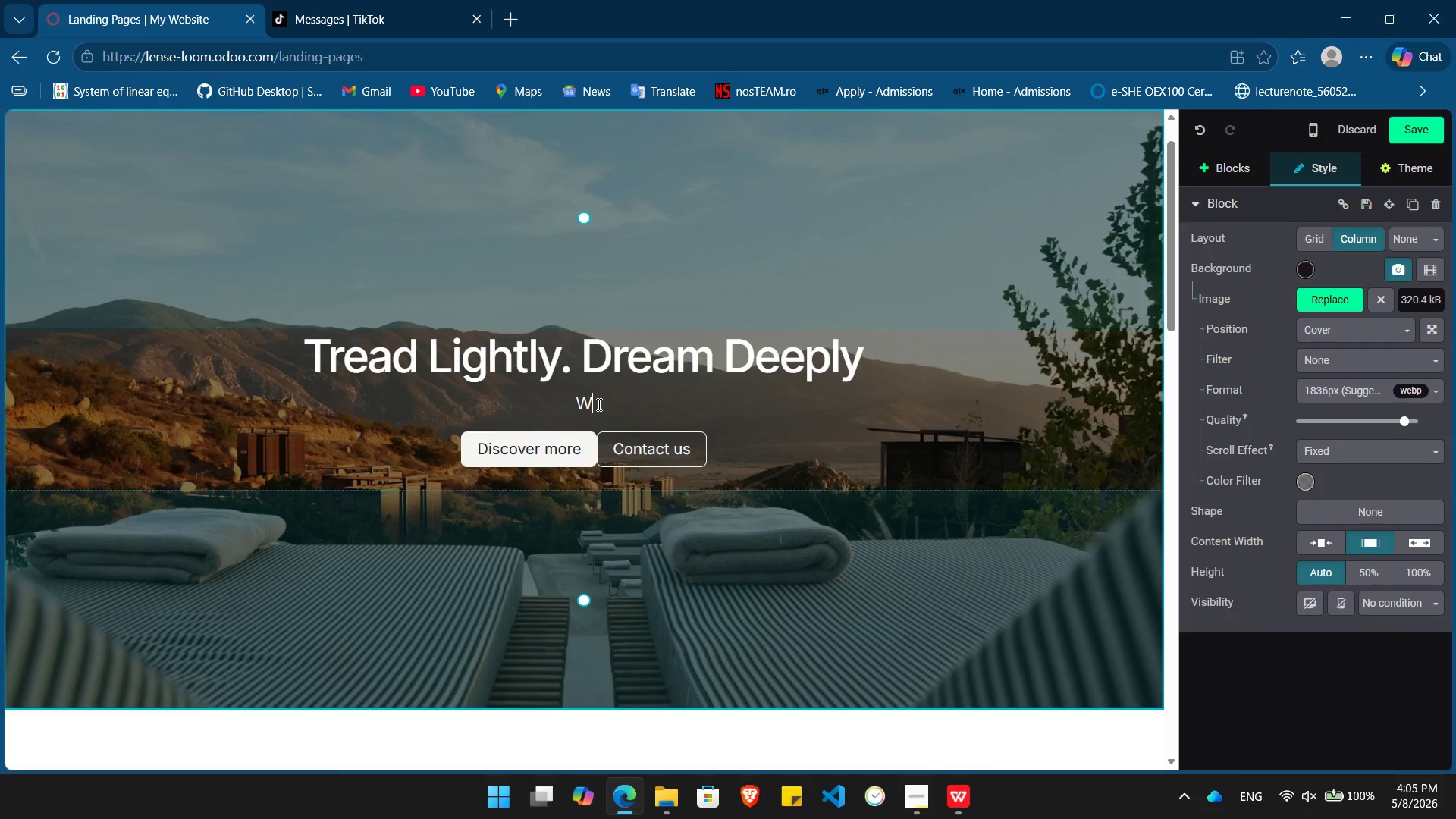 
key(Backspace)
type(An Immersive Carbon )
key(Backspace)
type(-Natural Journey into the Heart of the Amo)
key(Backspace)
type(azon.)
 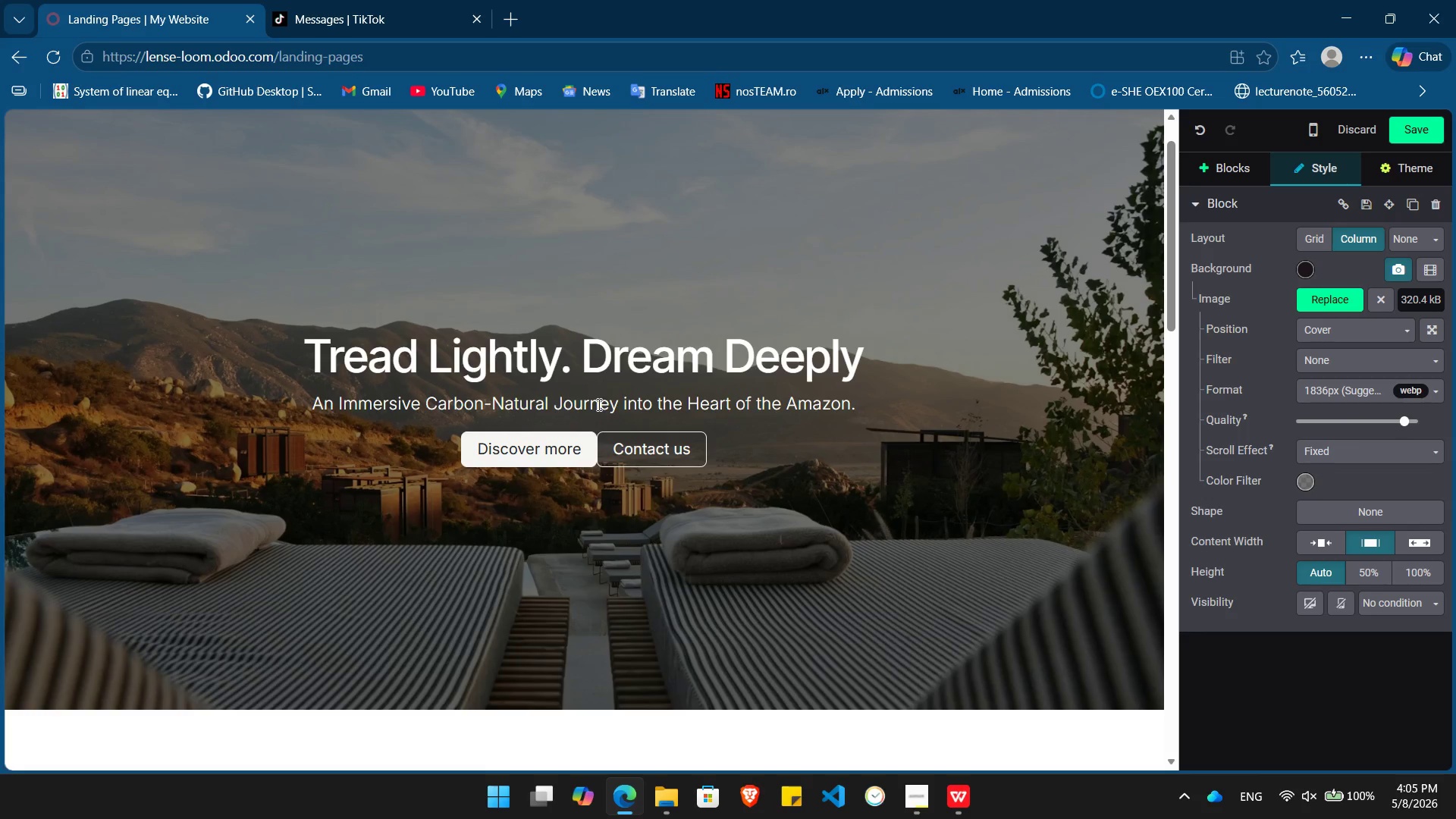 
wait(10.05)
 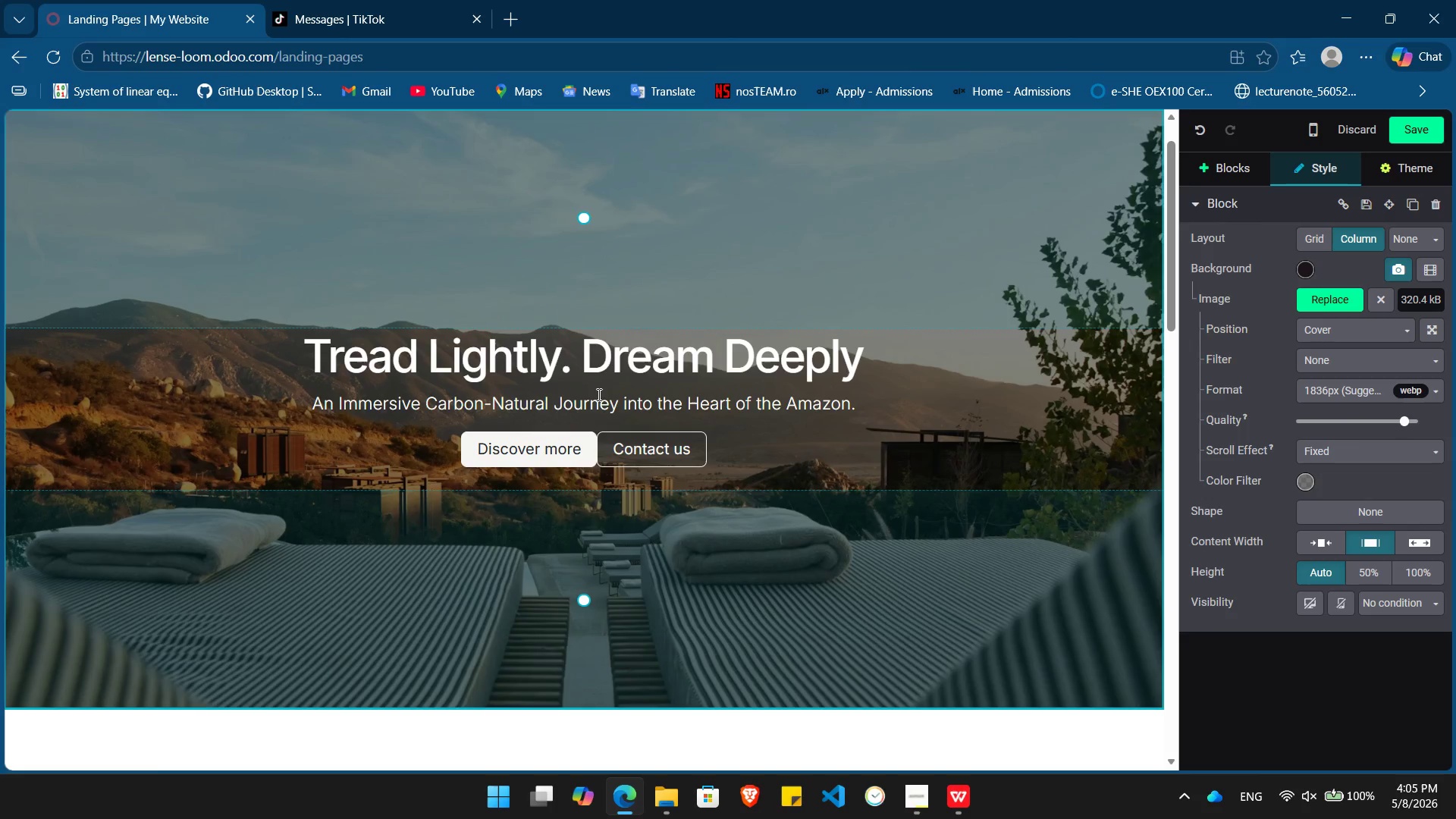 
left_click([585, 369])
 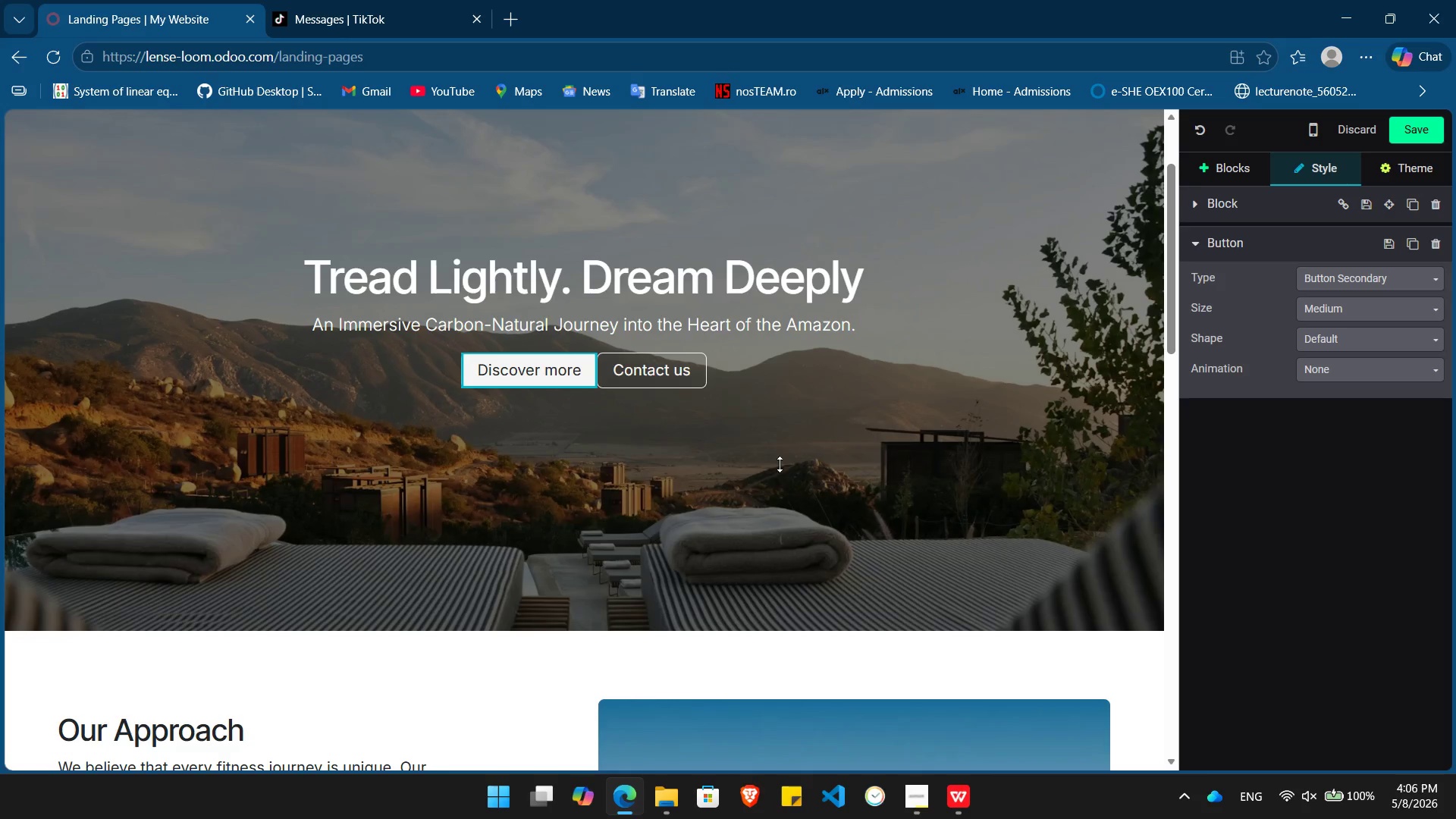 
left_click([664, 379])
 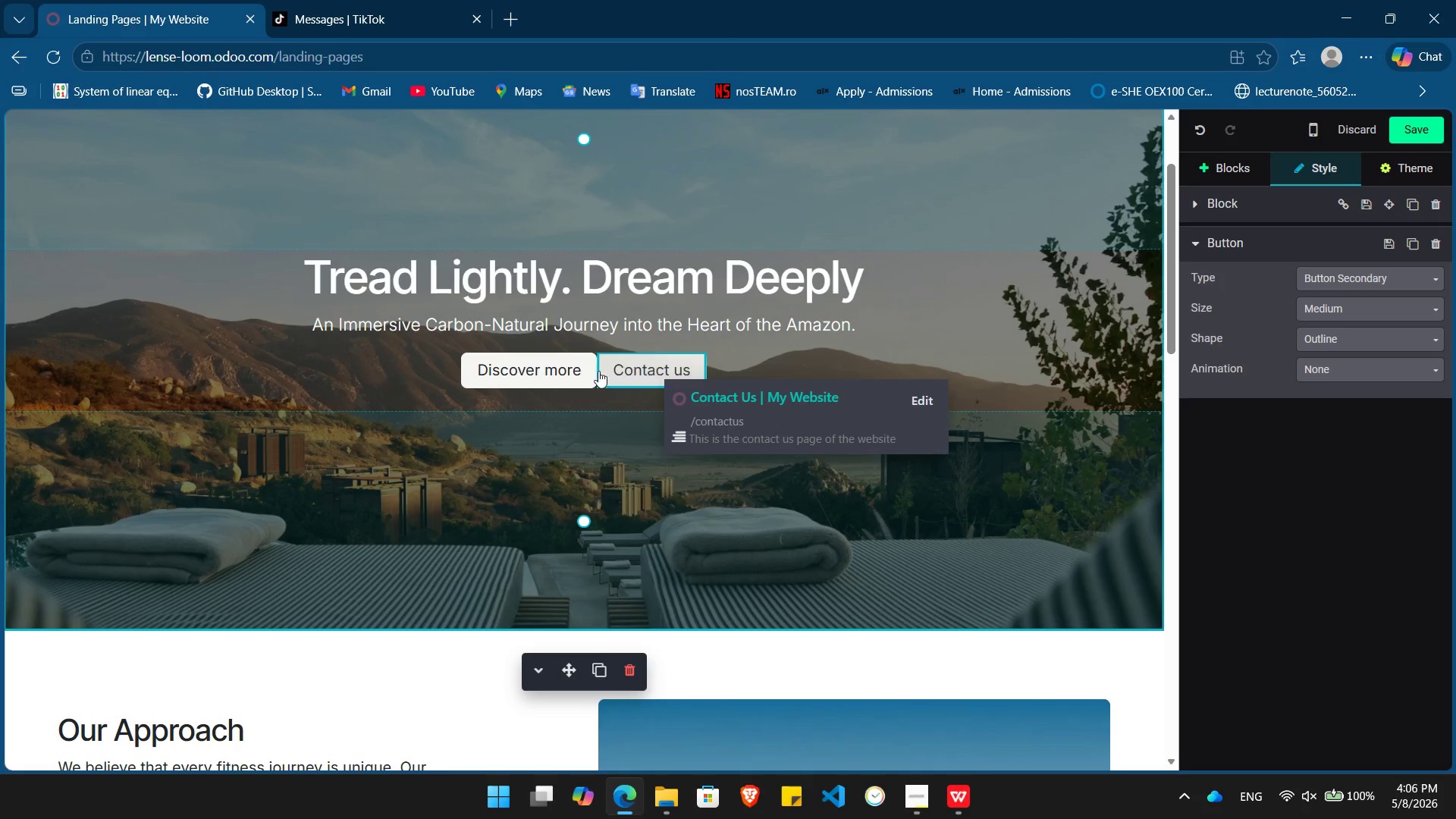 
left_click([563, 368])
 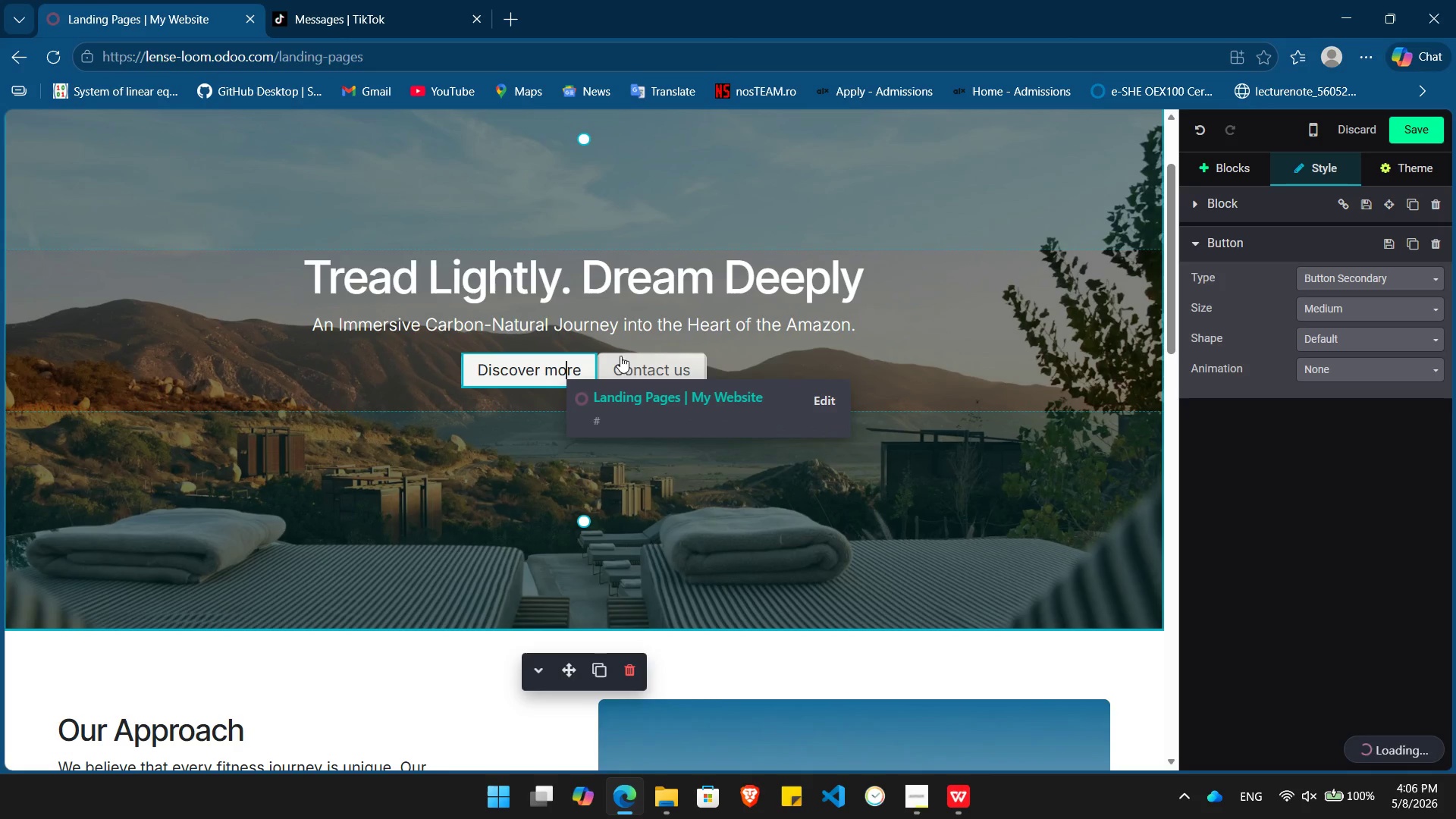 
left_click([632, 356])
 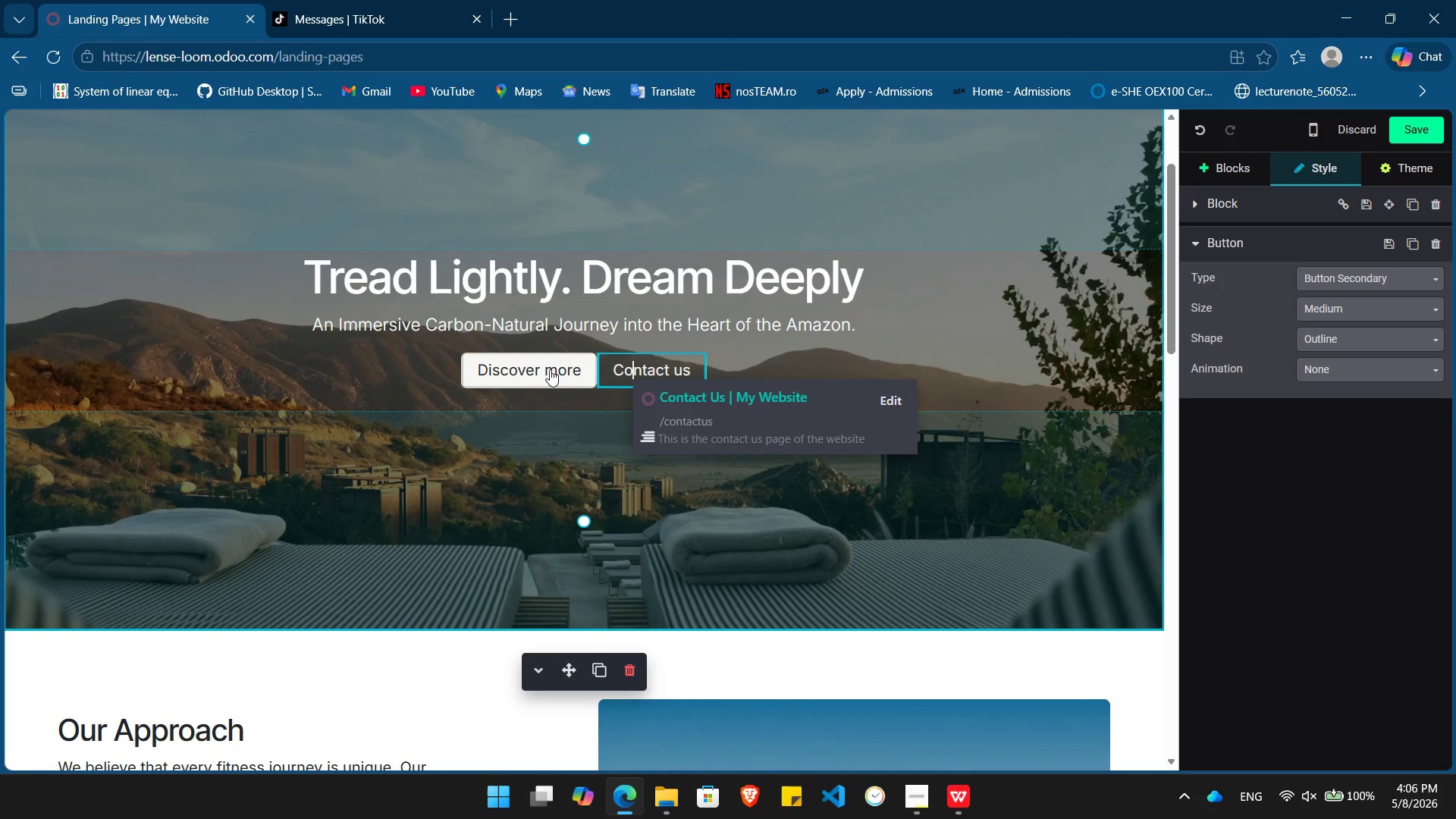 
left_click([822, 340])
 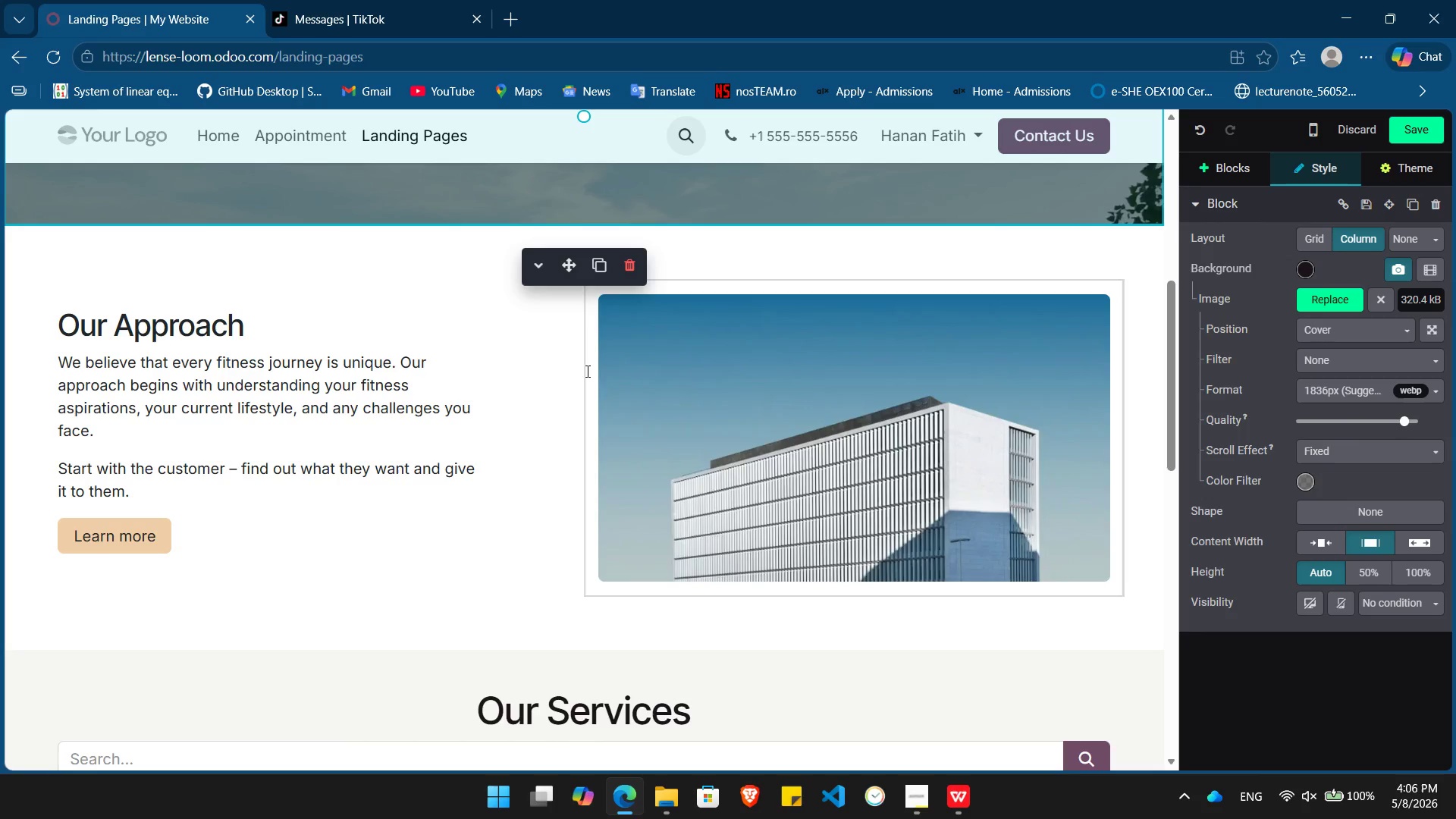 
wait(34.05)
 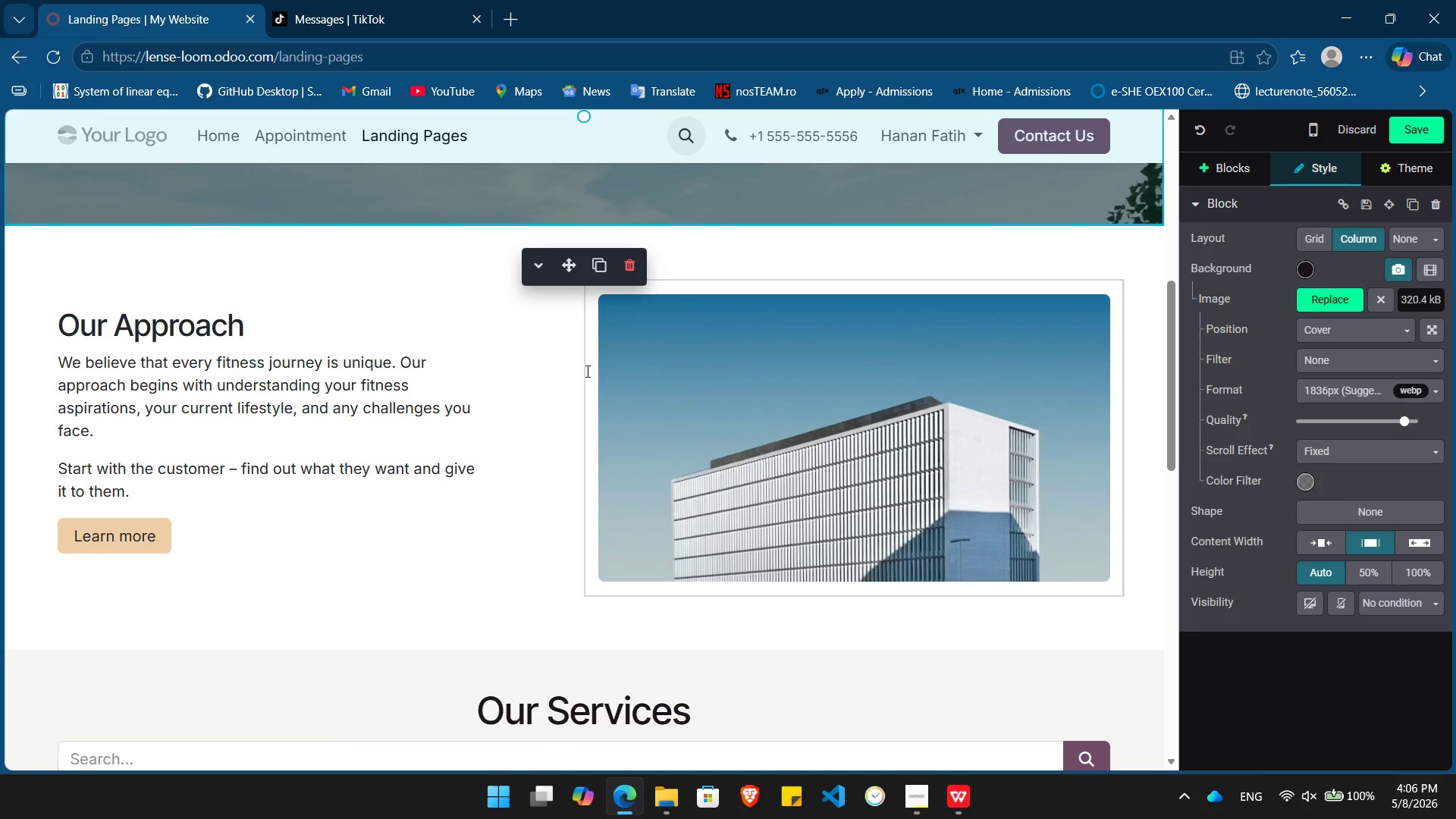 
left_click_drag(start_coordinate=[145, 497], to_coordinate=[63, 369])
 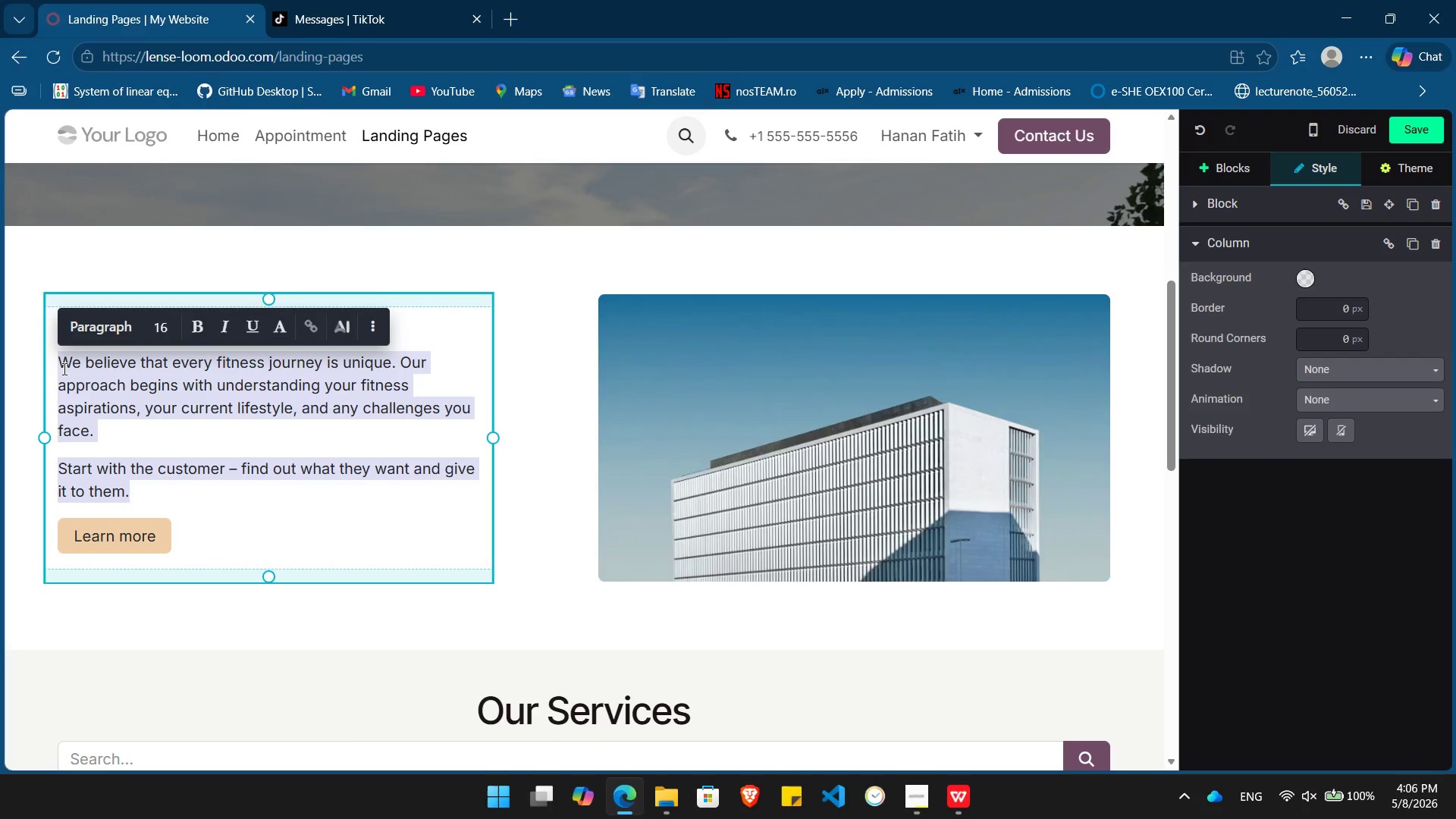 
type(While most tours skim the surface, Wild Roots expen)
key(Backspace)
key(Backspace)
key(Backspace)
key(Backspace)
key(Backspace)
type(Expenditions takes you into the canopy. Parenting with local scientific collection)
key(Backspace)
key(Backspace)
type(ve)
 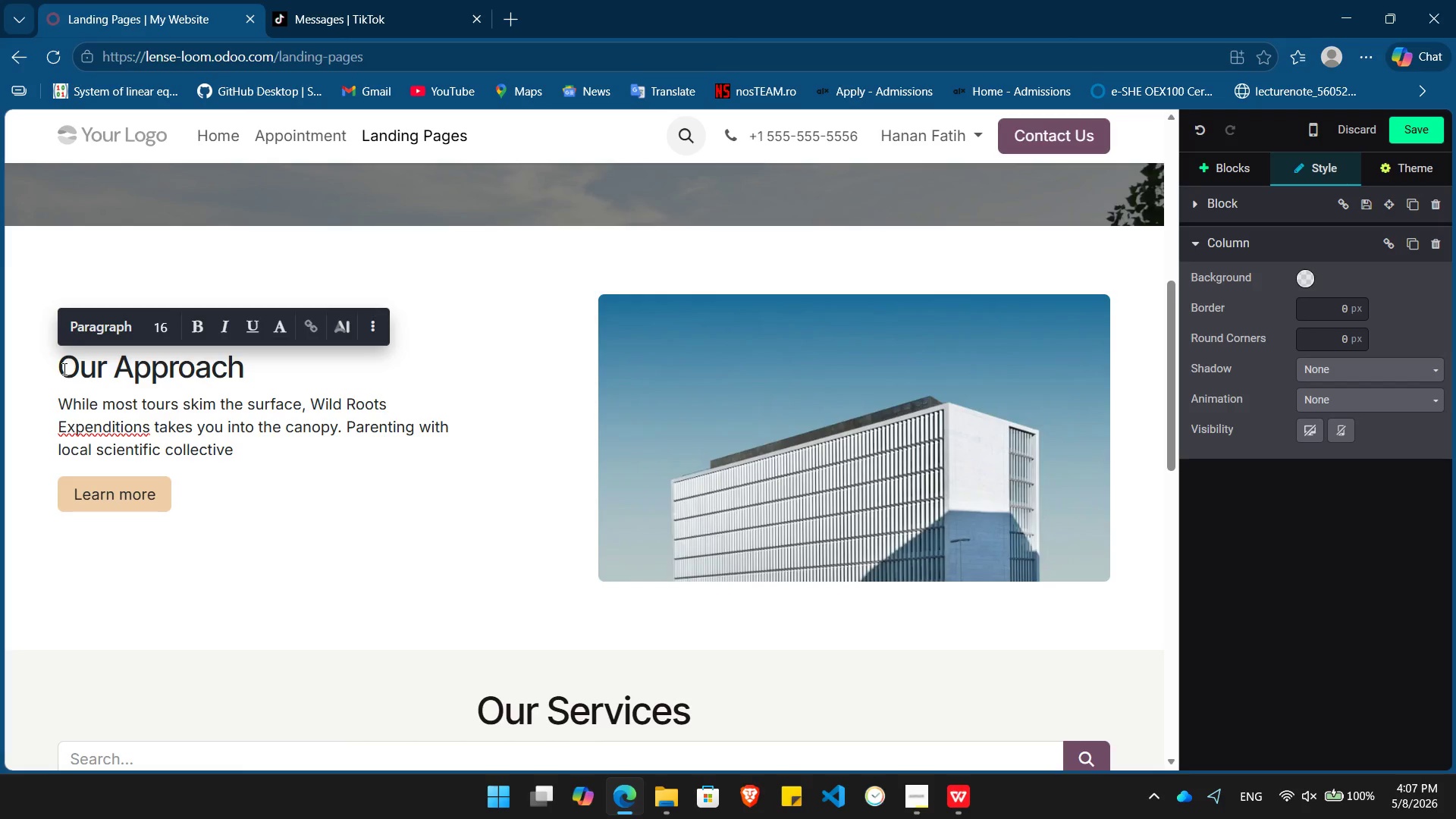 
type(s, your presence s)
key(Backspace)
type(directly funds the )
 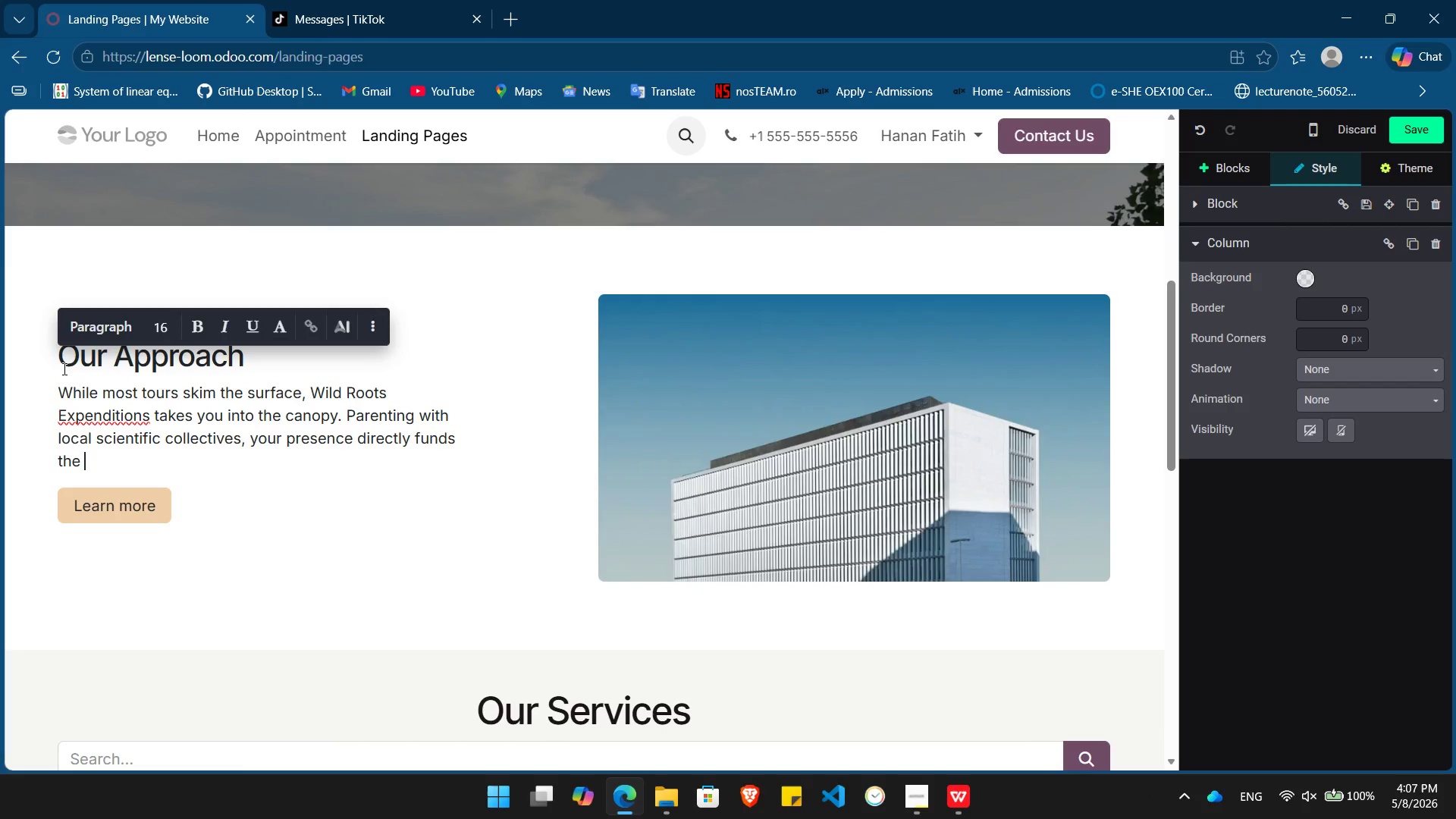 
key(Control+ControlLeft)
 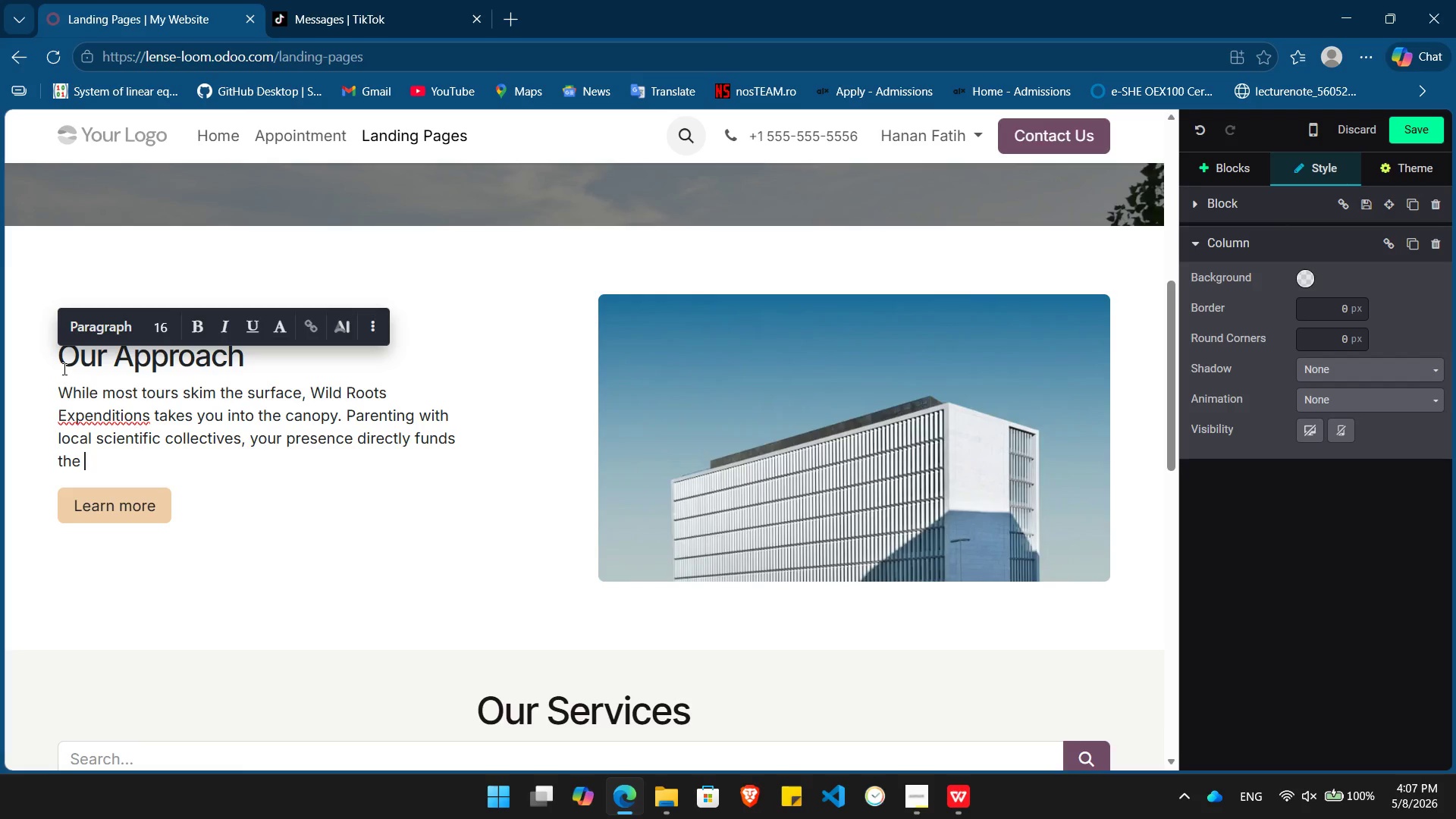 
key(Control+B)
 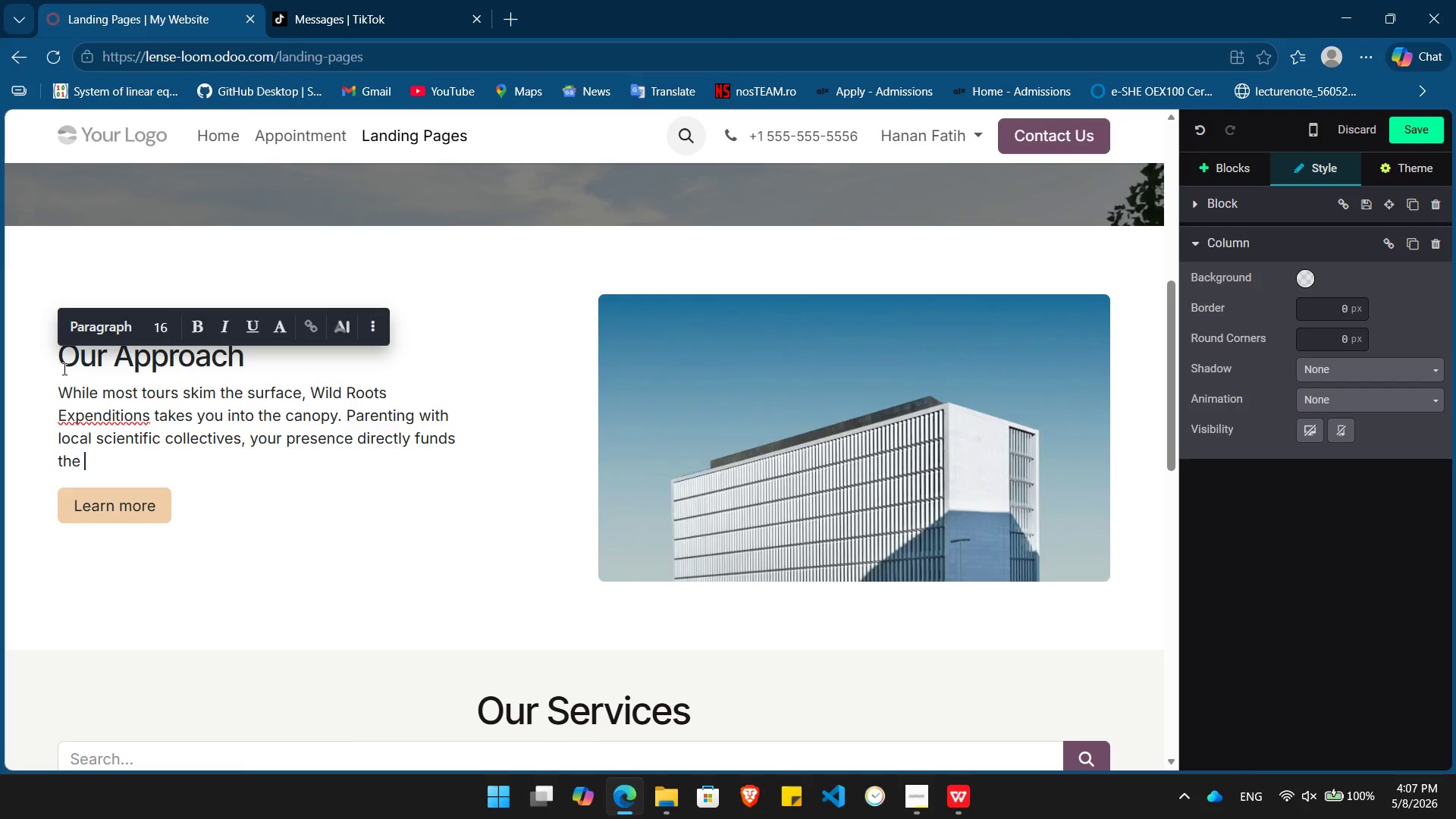 
type($2/sq meter )
 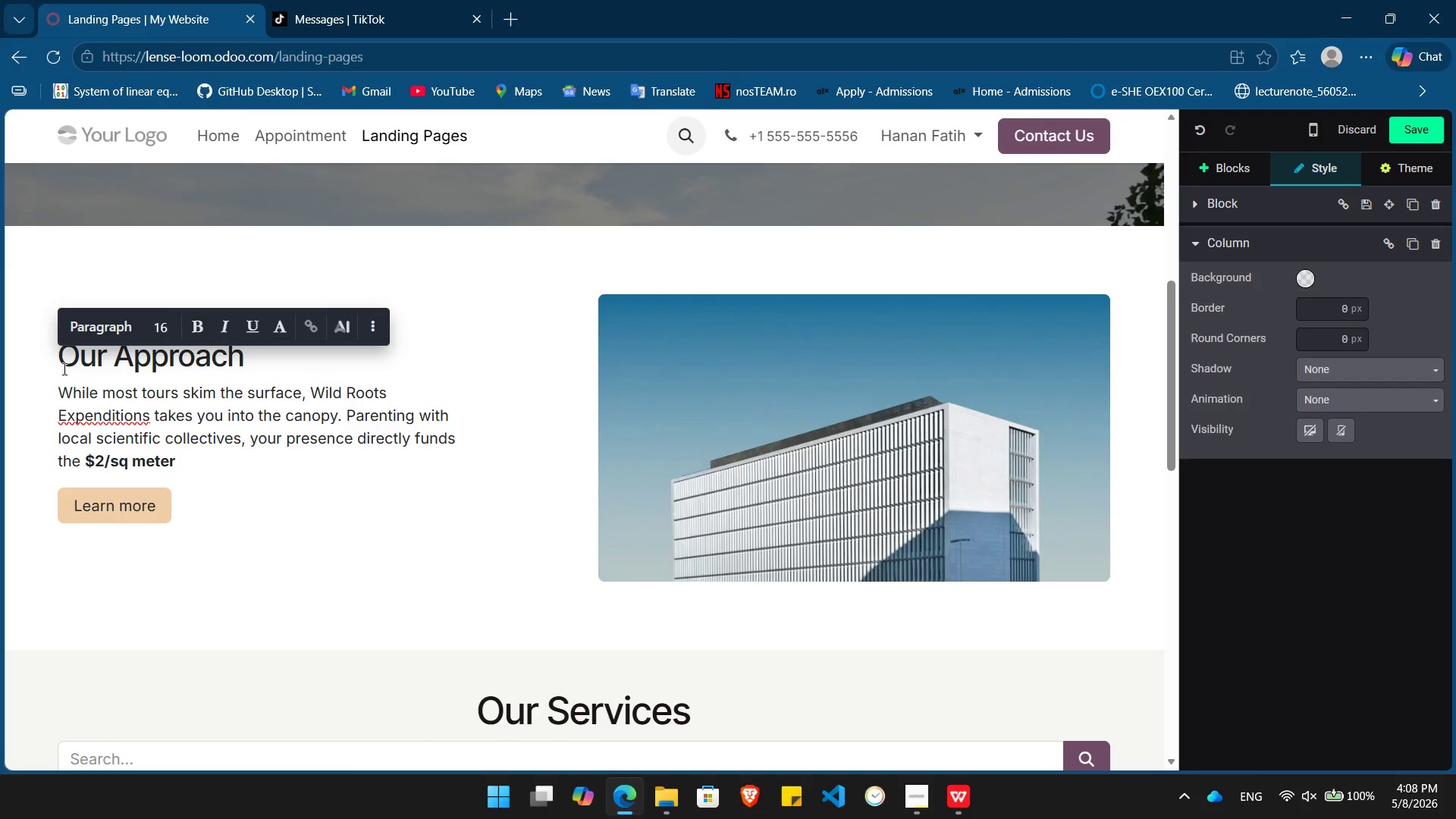 
key(Control+ControlLeft)
 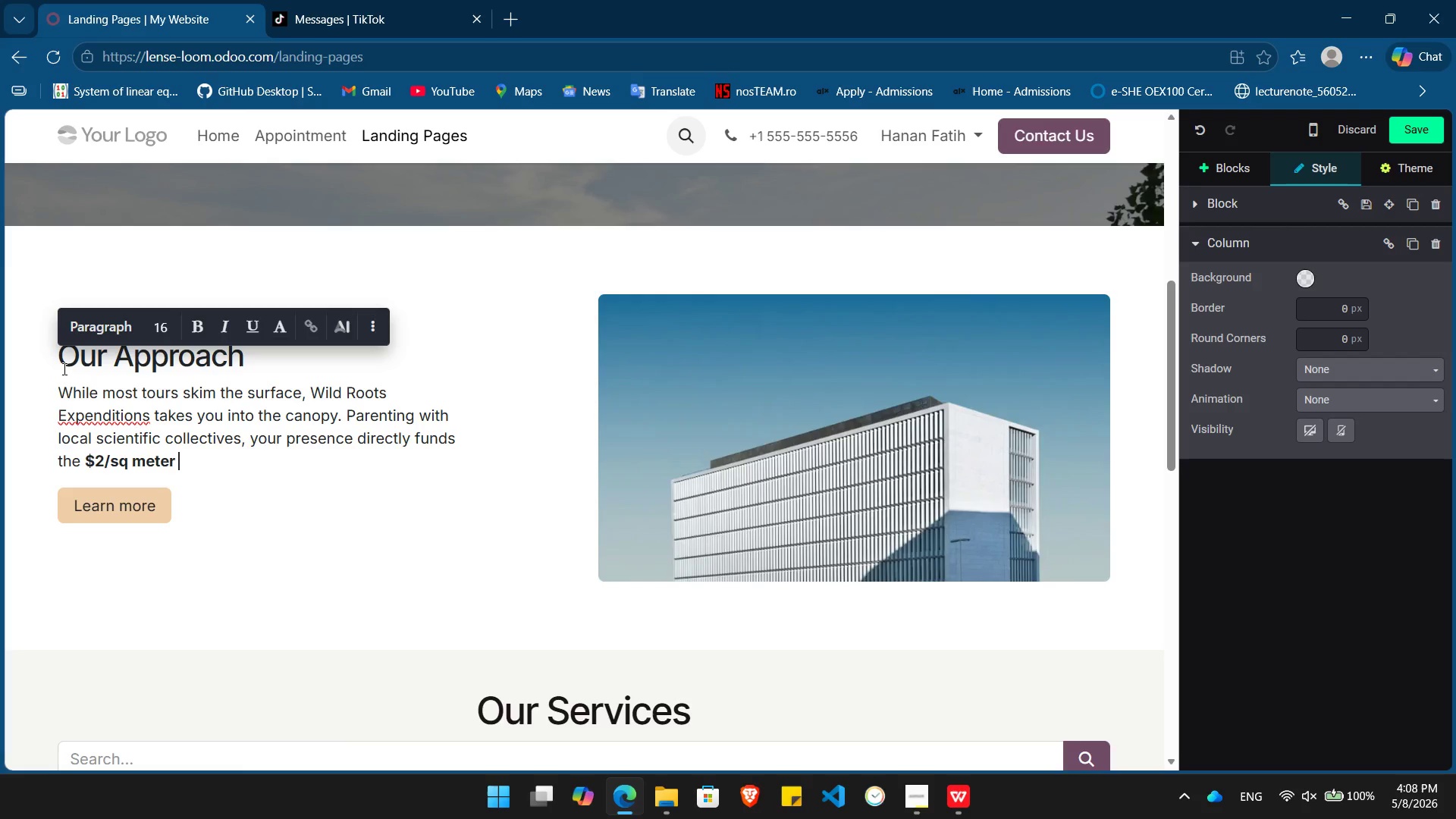 
key(Control+B)
 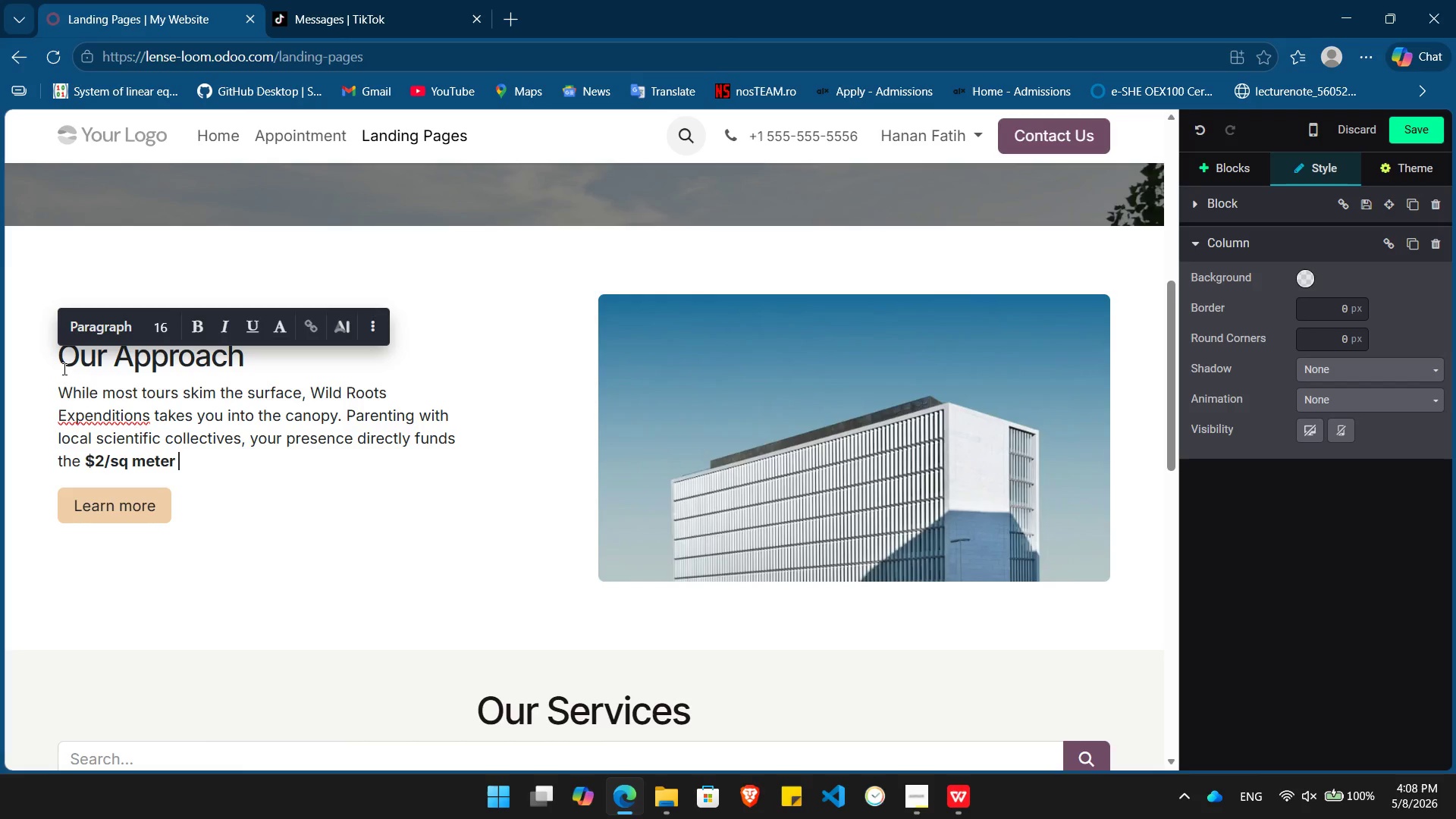 
type(conservation initiative. Experience the jungle not as a tourist, but as a silet)
key(Backspace)
type(nt witness to its majesty.)
 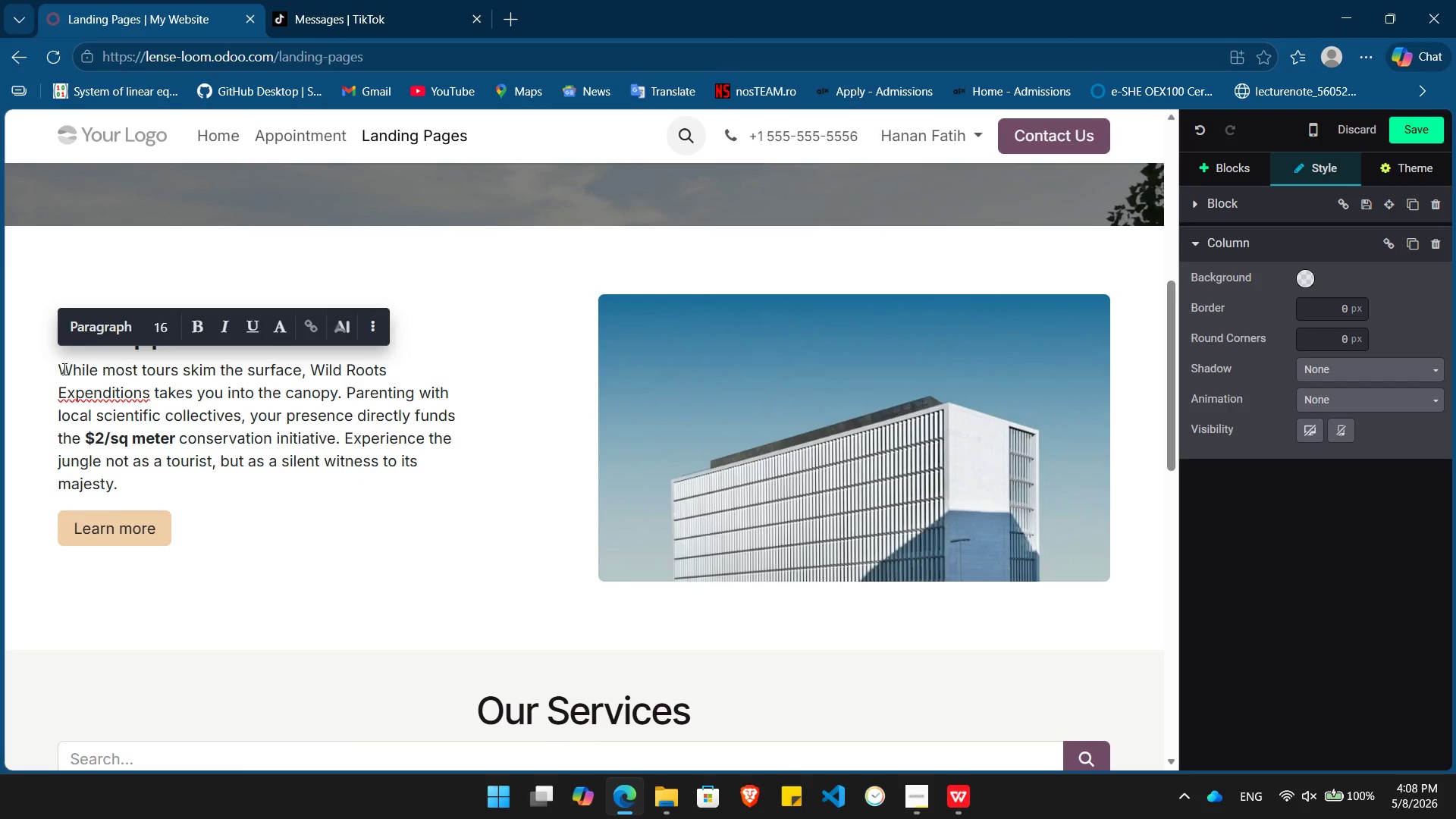 
left_click([105, 395])
 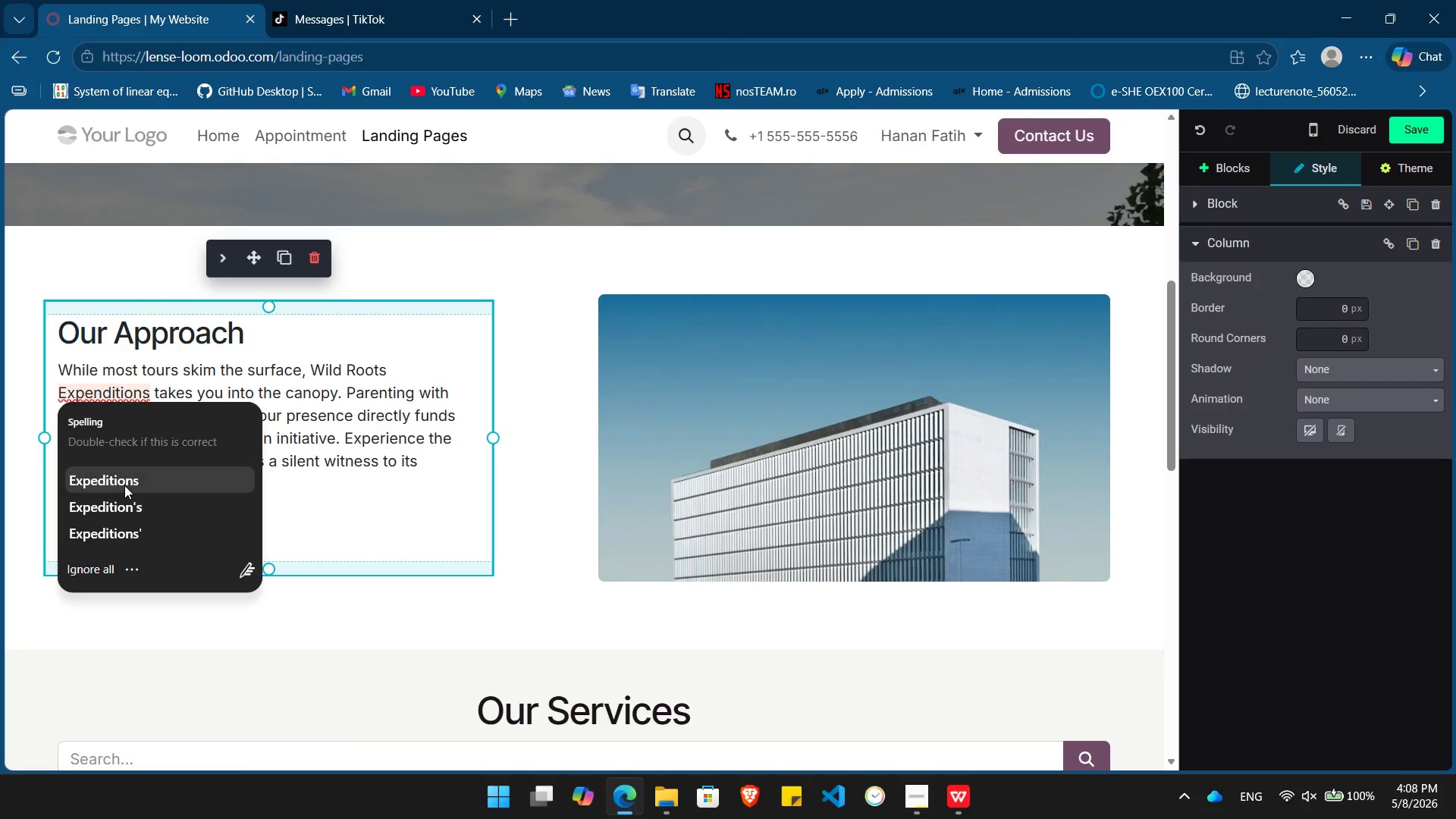 
left_click([124, 485])
 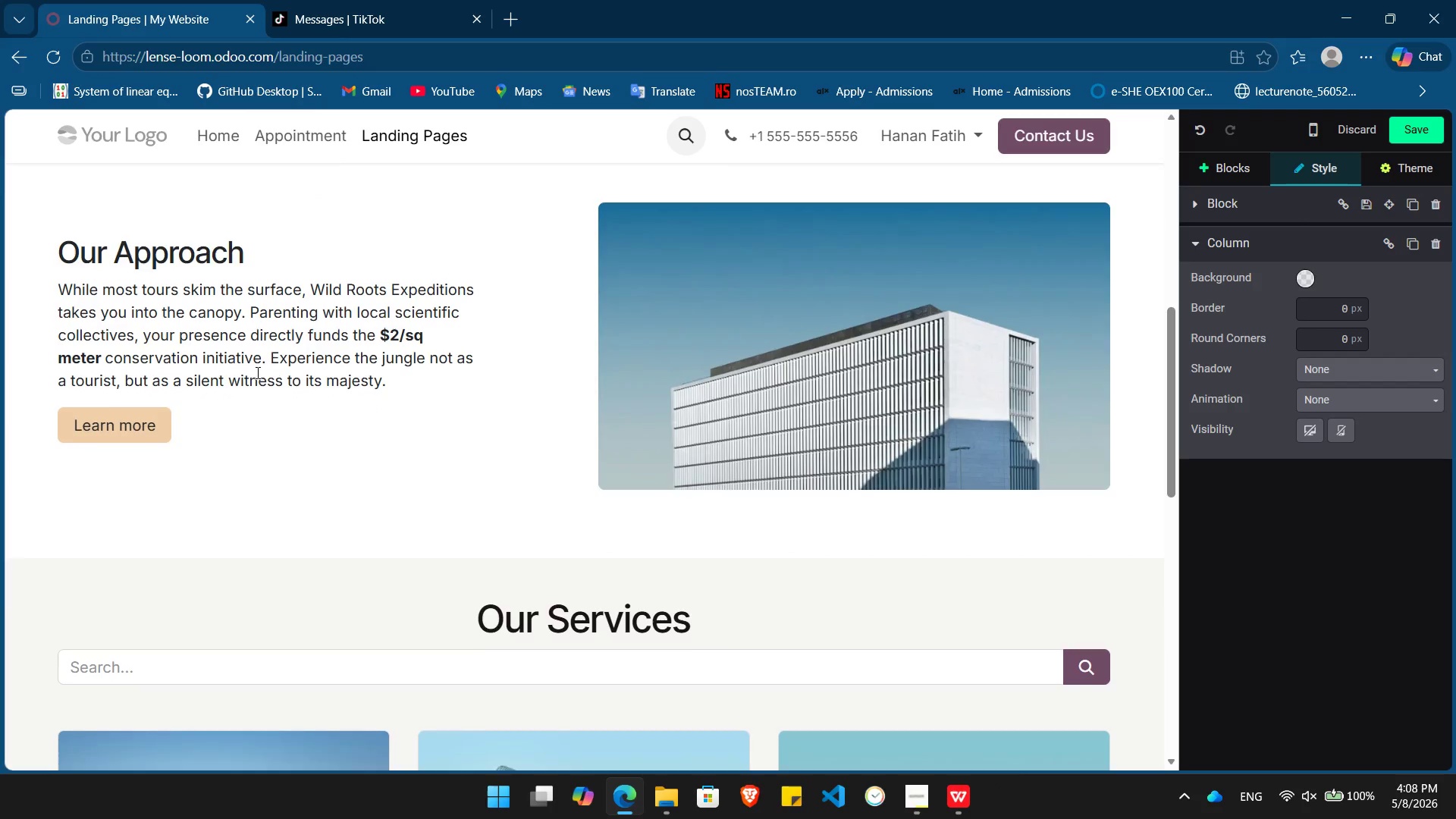 
double_click([890, 364])
 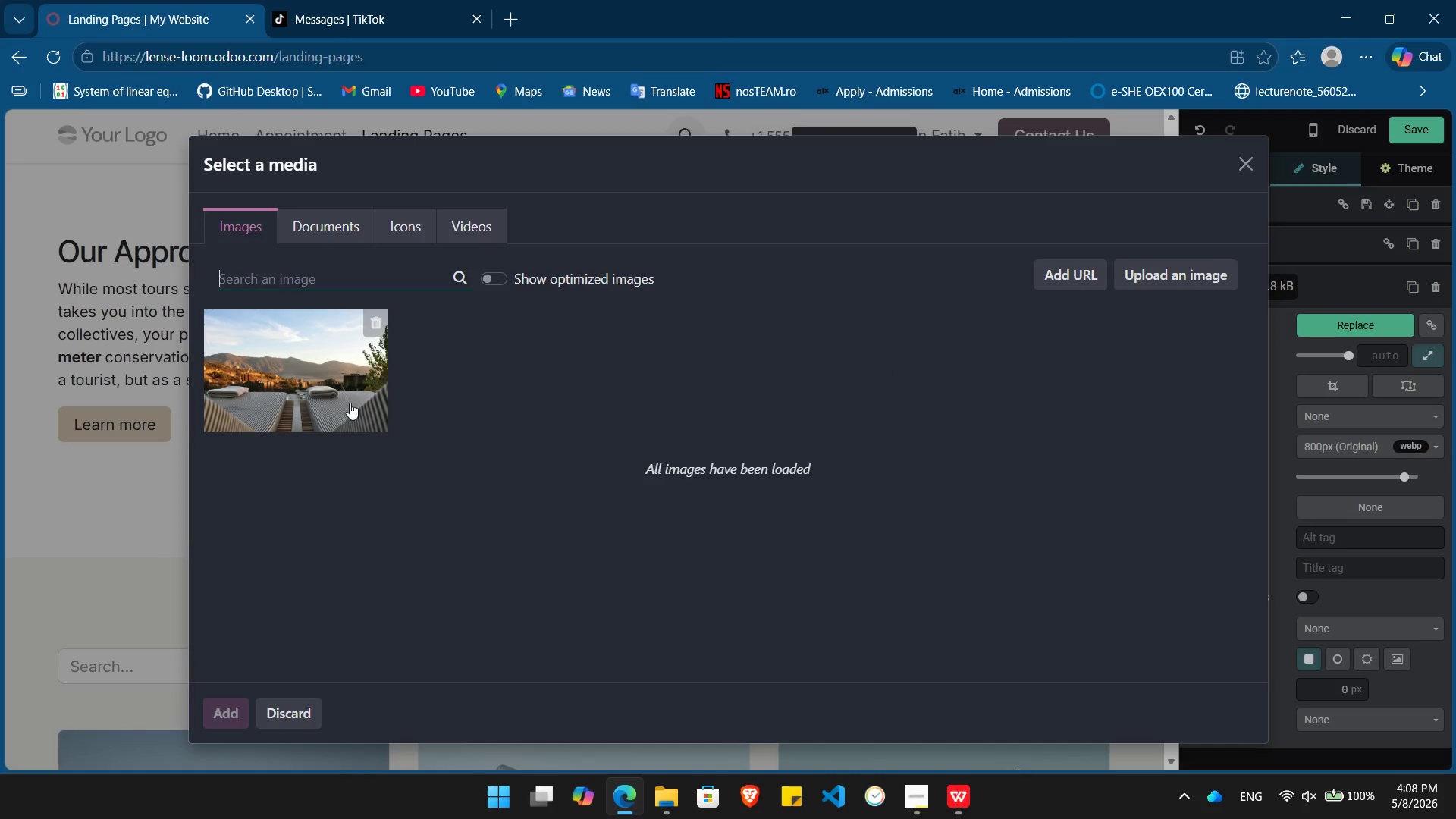 
wait(7.52)
 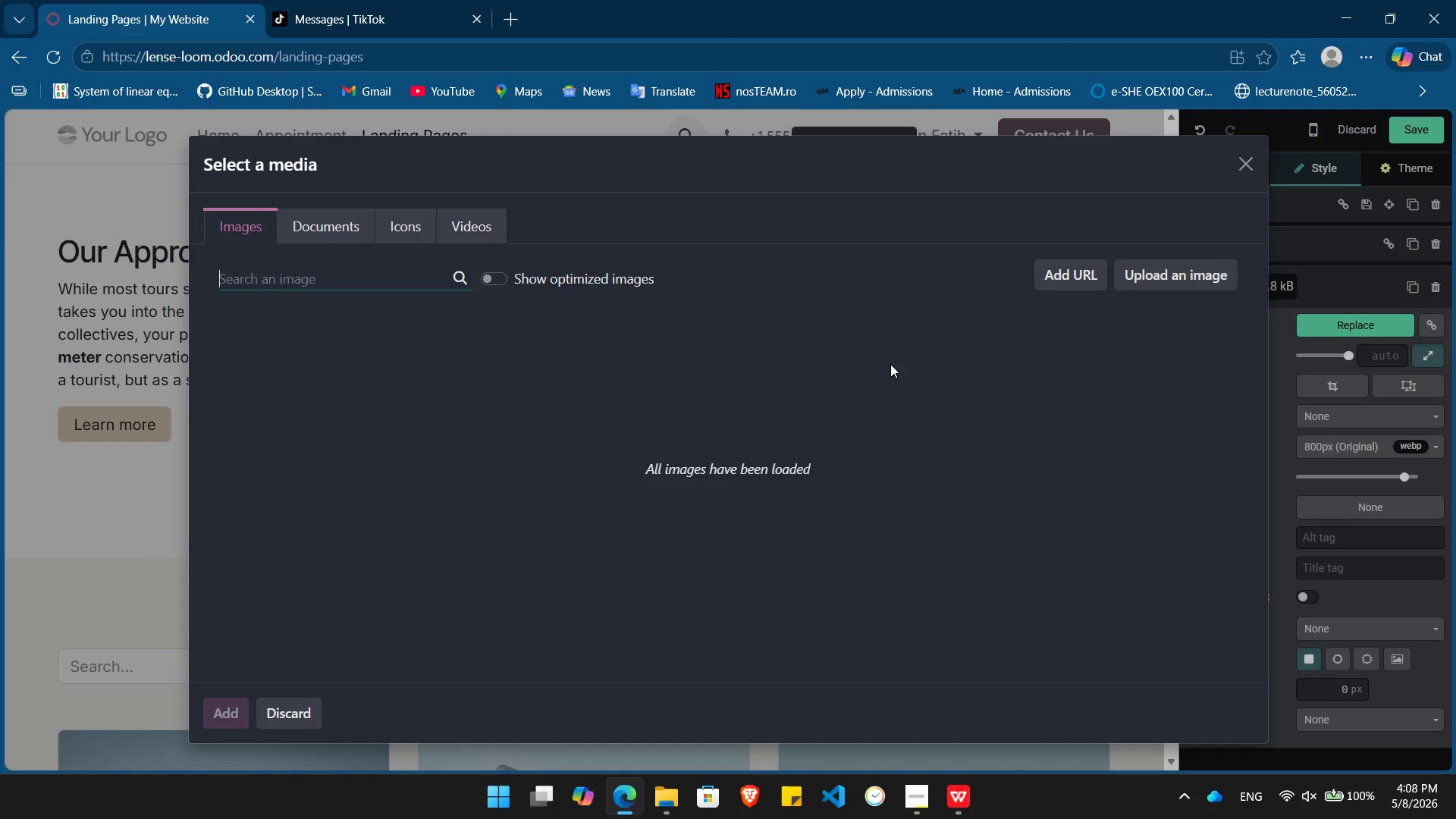 
left_click([334, 273])
 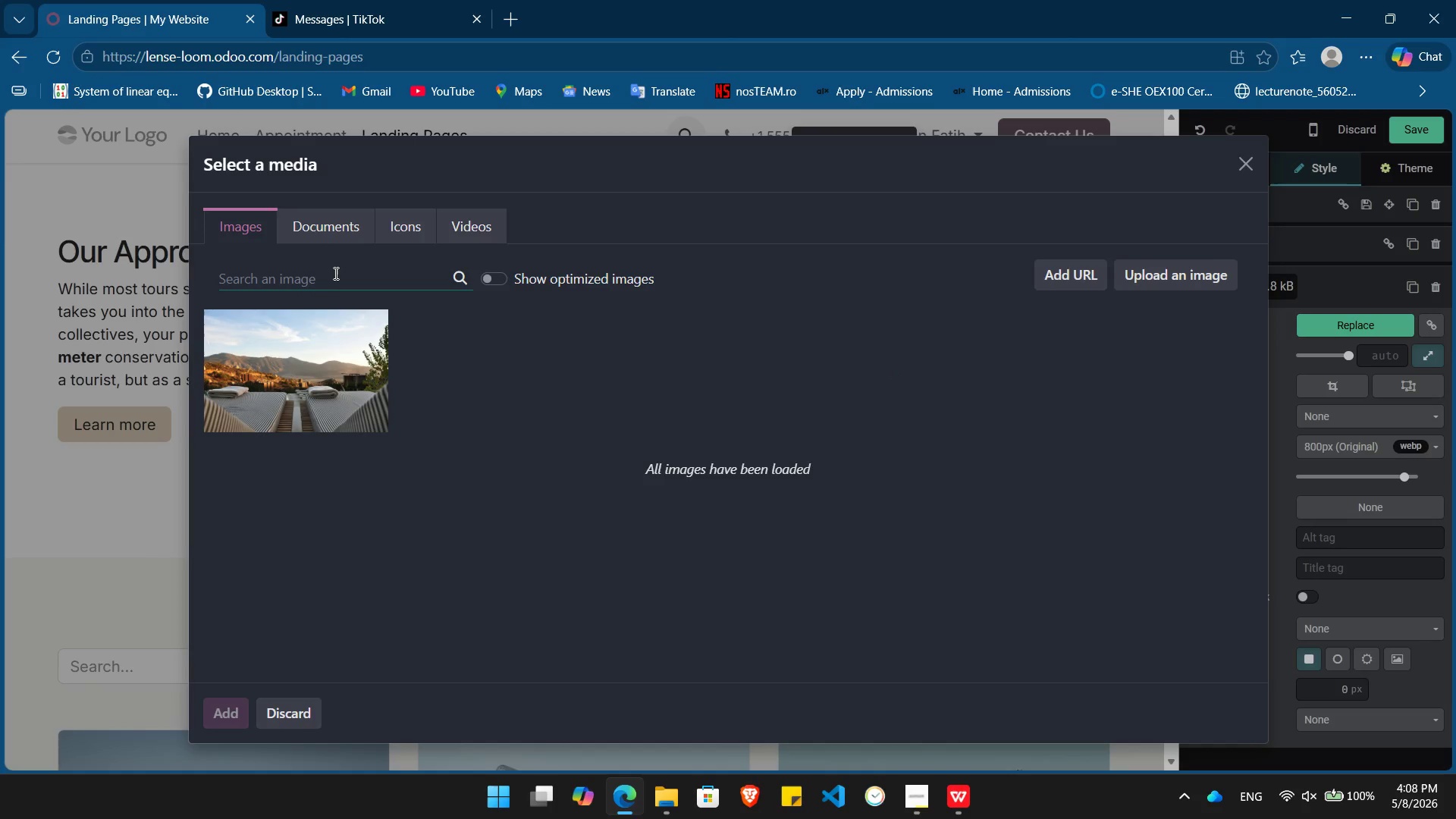 
key(Alt+Tab)